 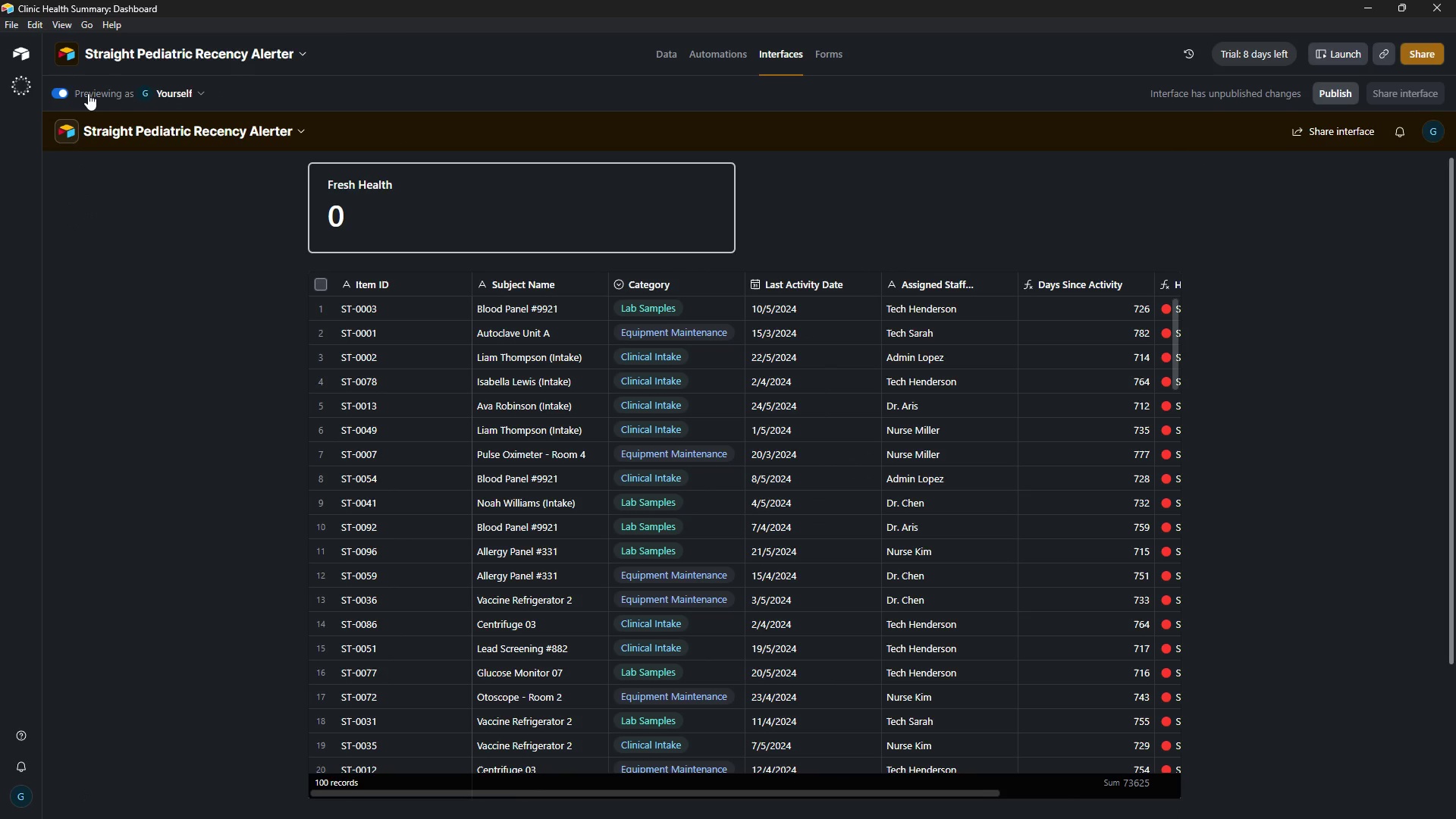 
key(Control+P)
 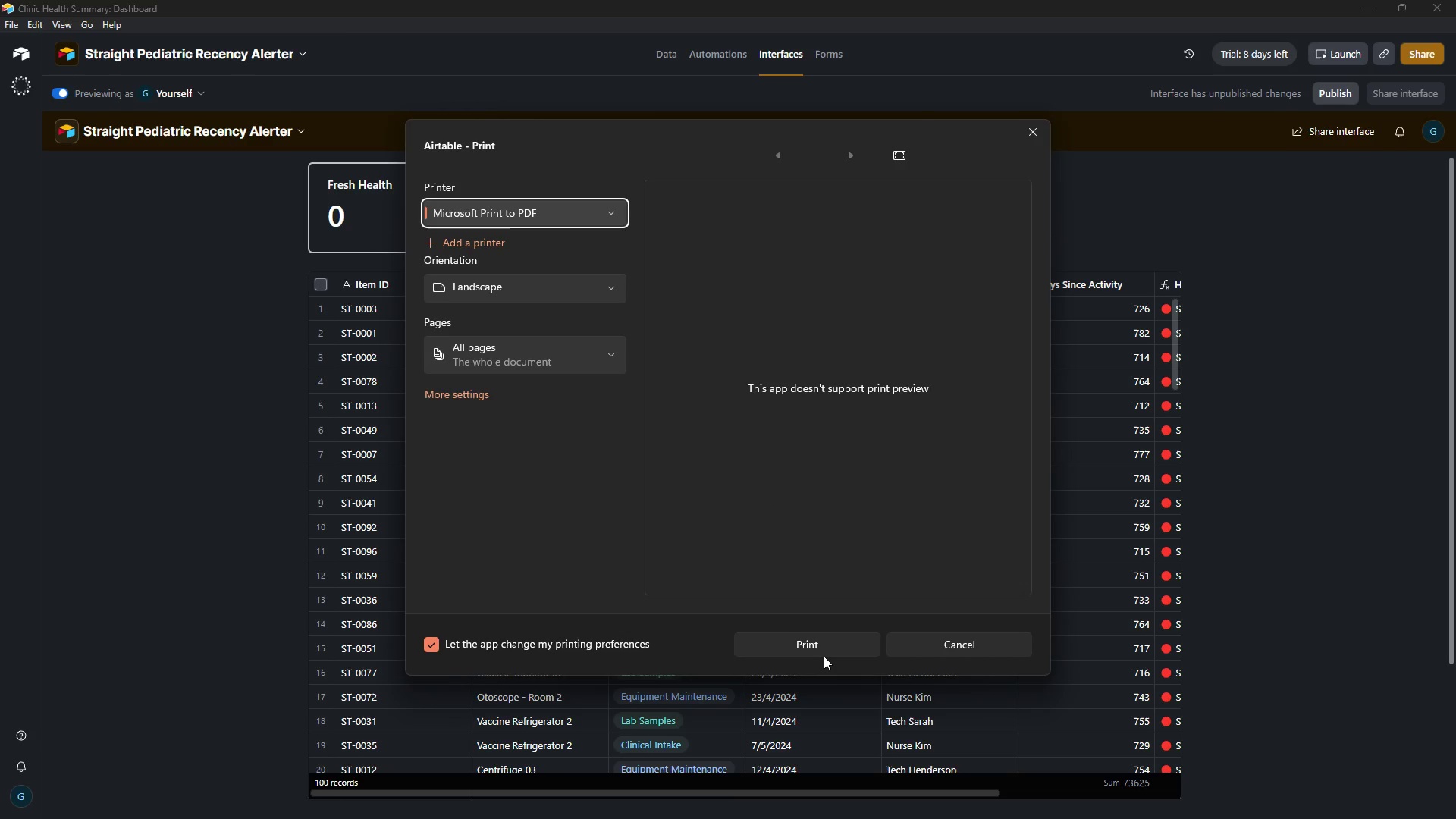 
left_click([815, 653])
 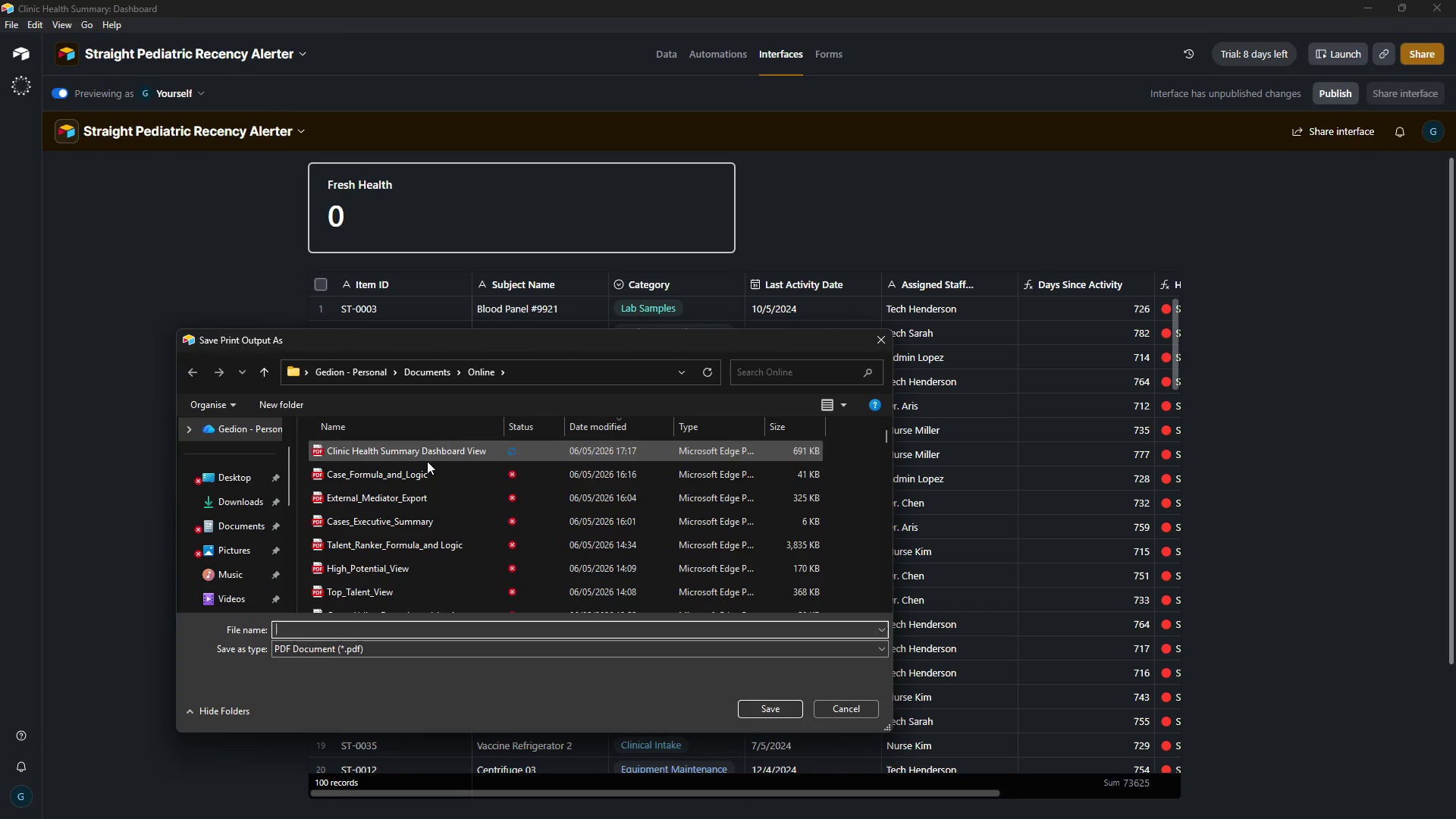 
wait(5.94)
 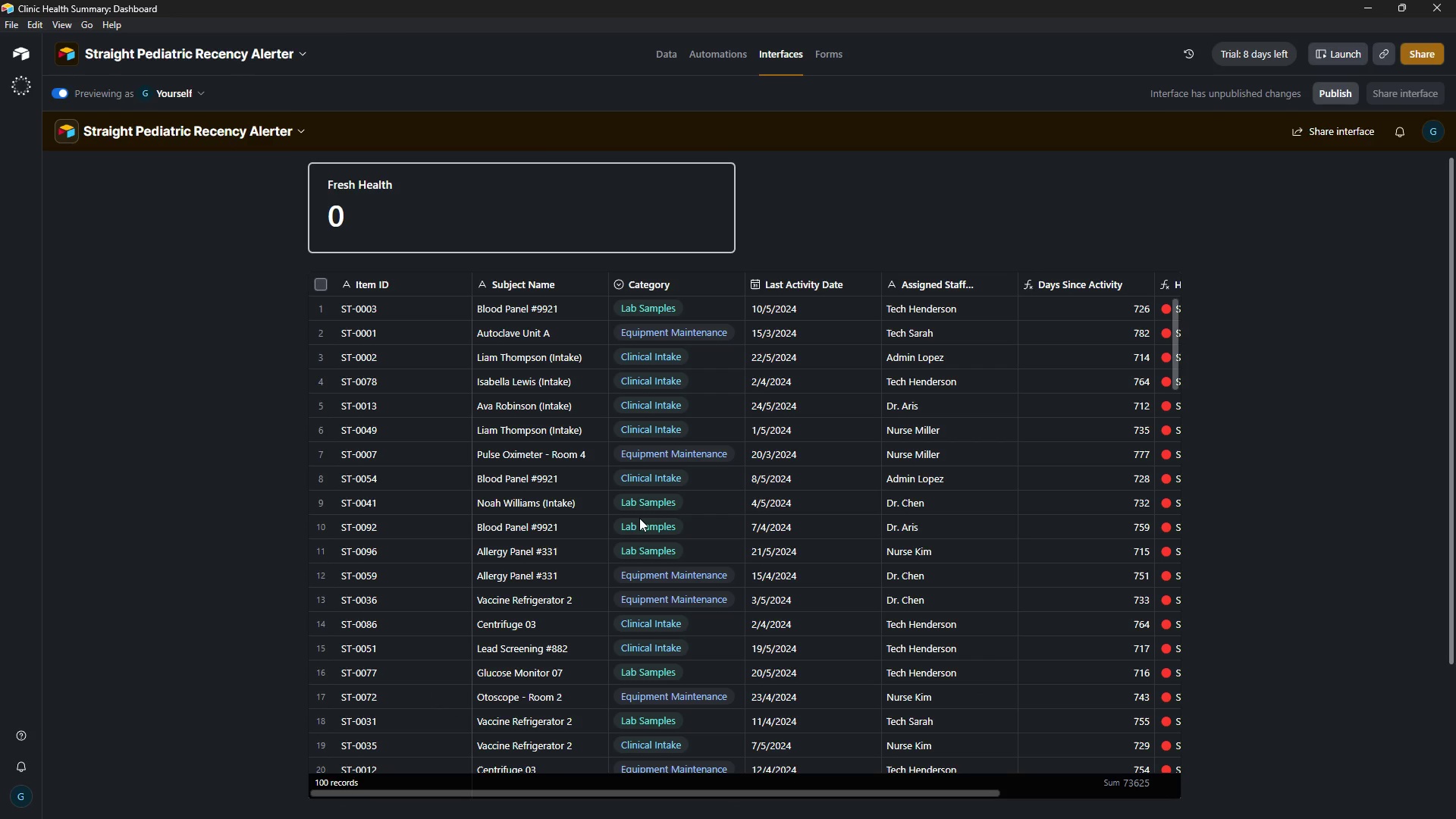 
left_click([450, 448])
 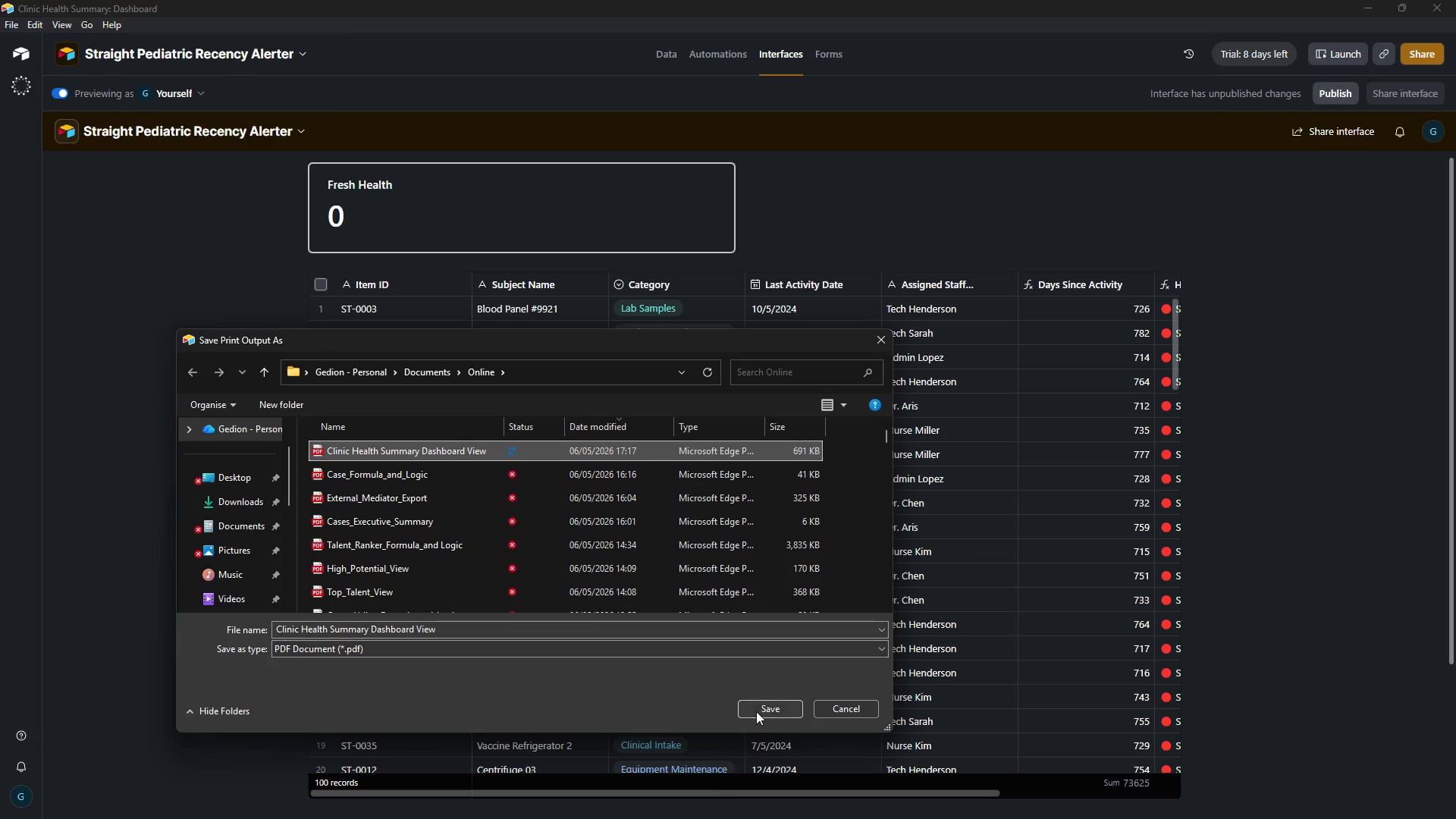 
left_click([766, 706])
 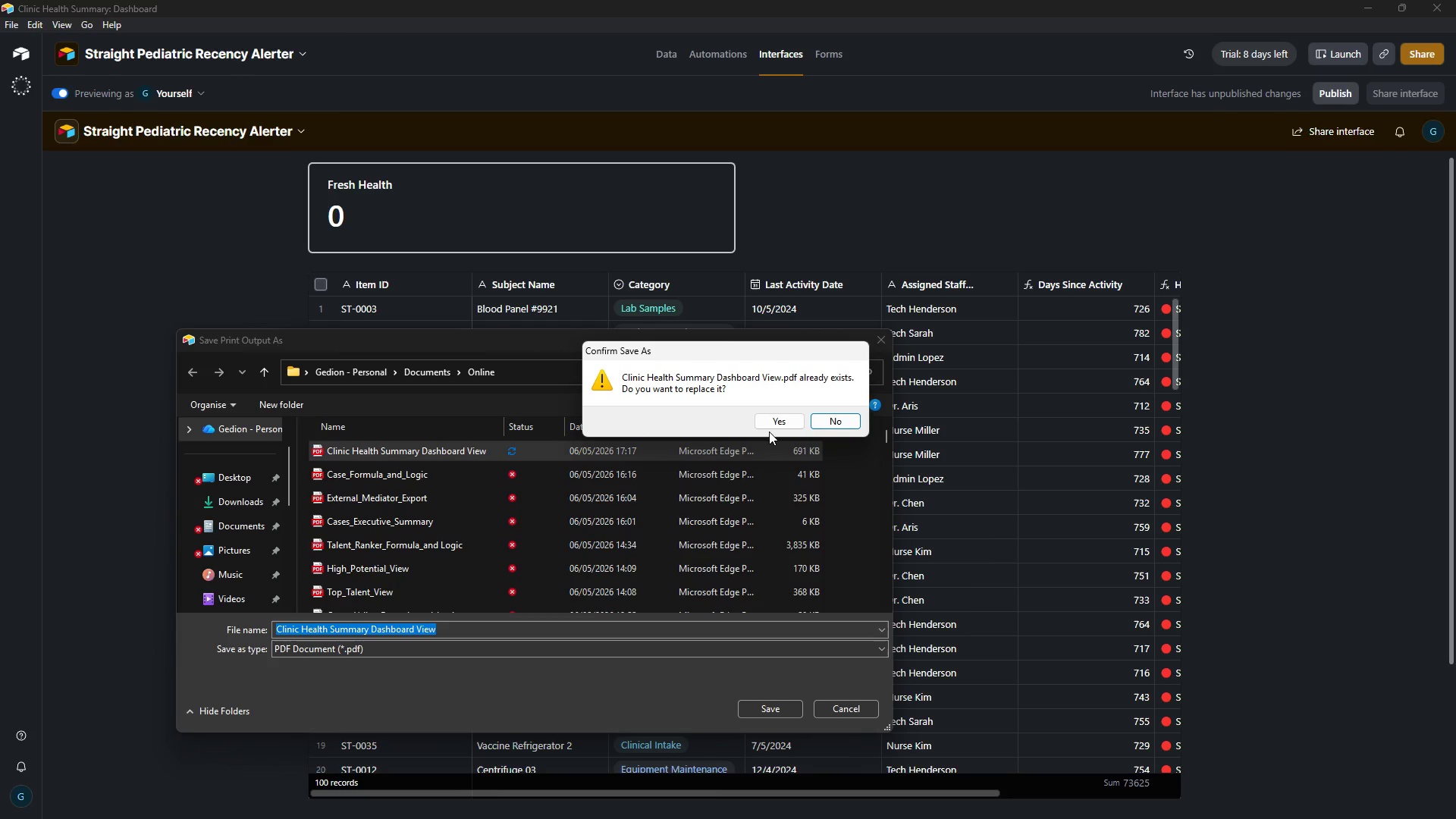 
left_click([769, 431])
 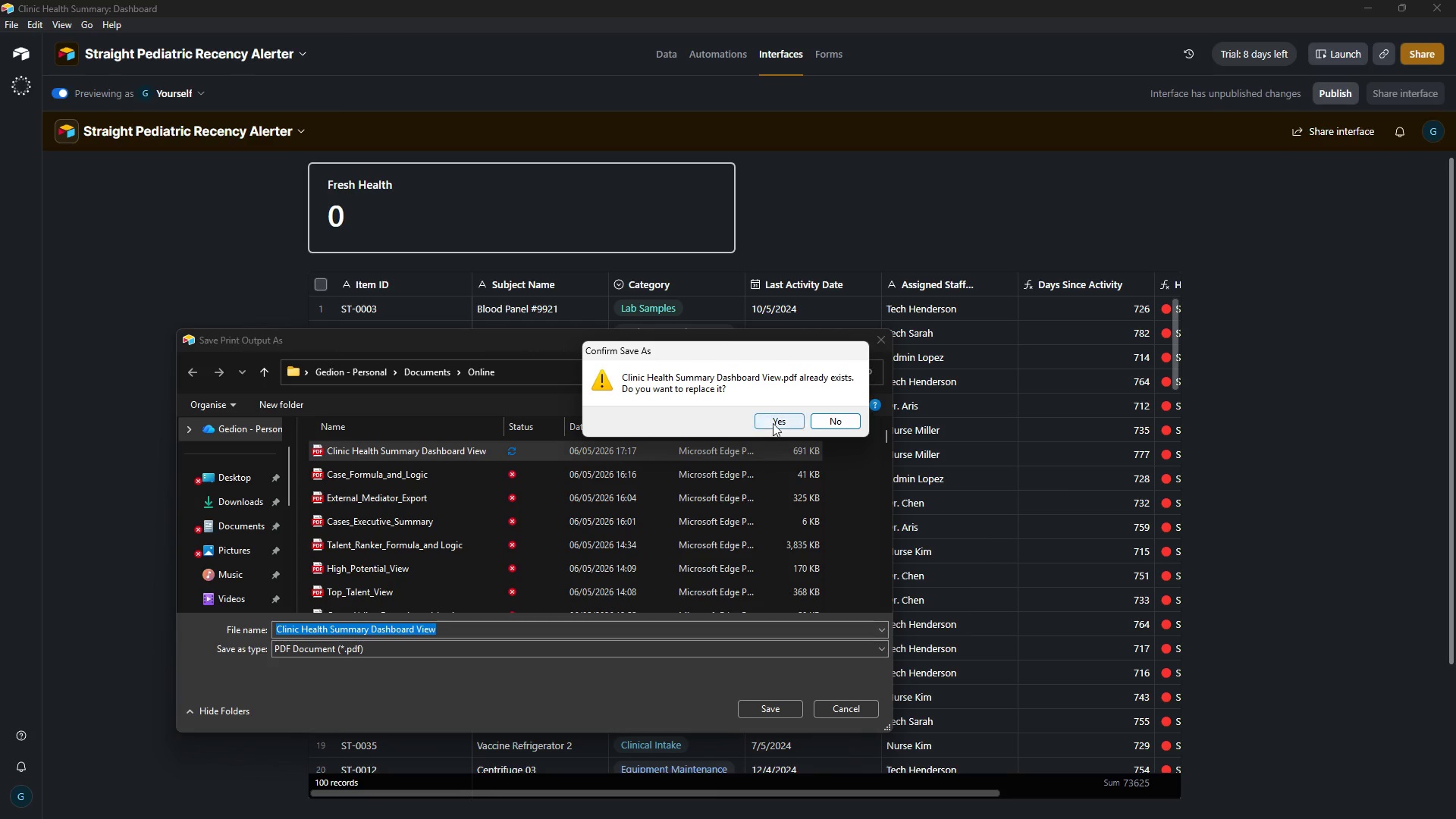 
left_click([773, 423])
 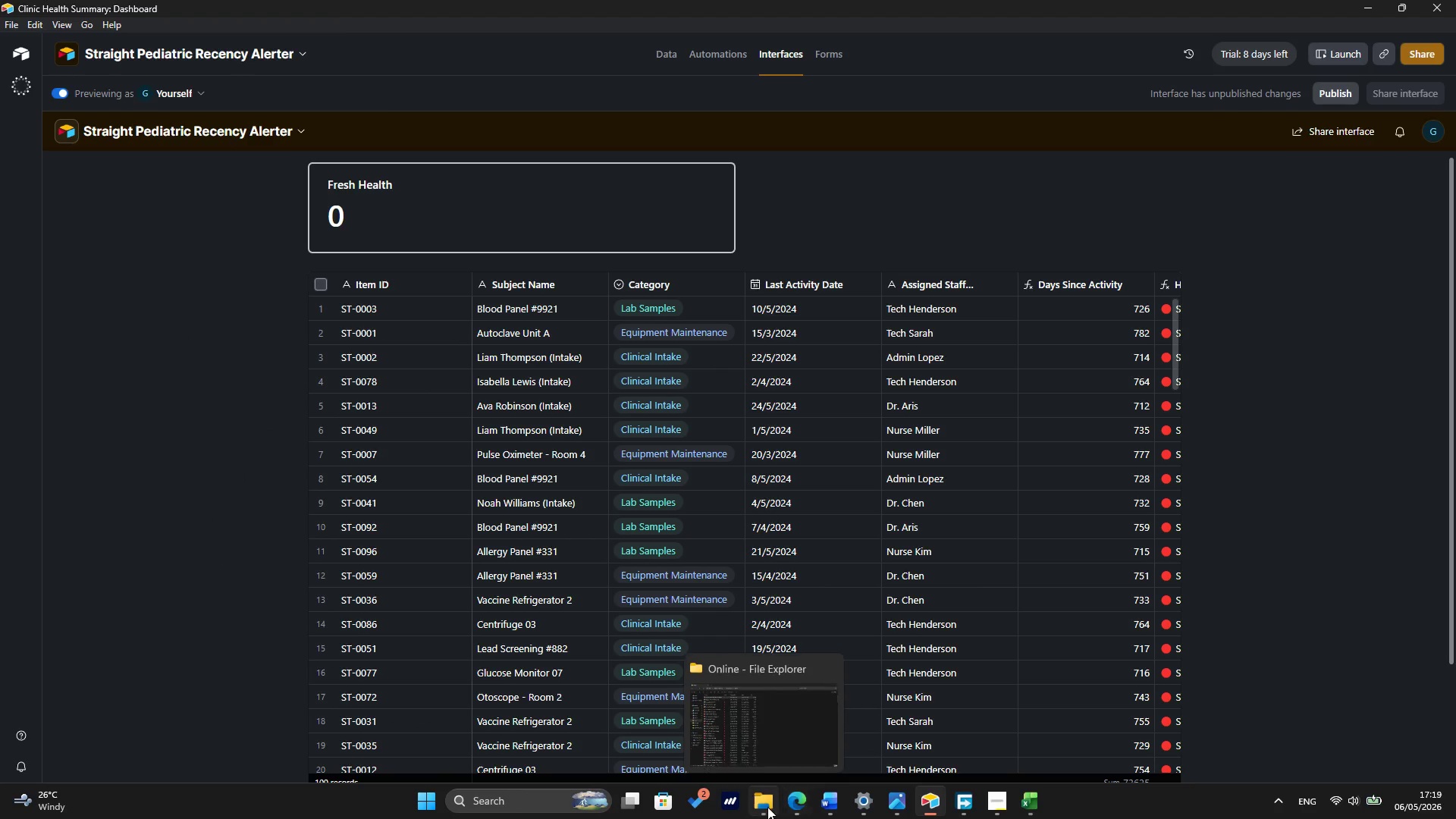 
left_click([725, 737])
 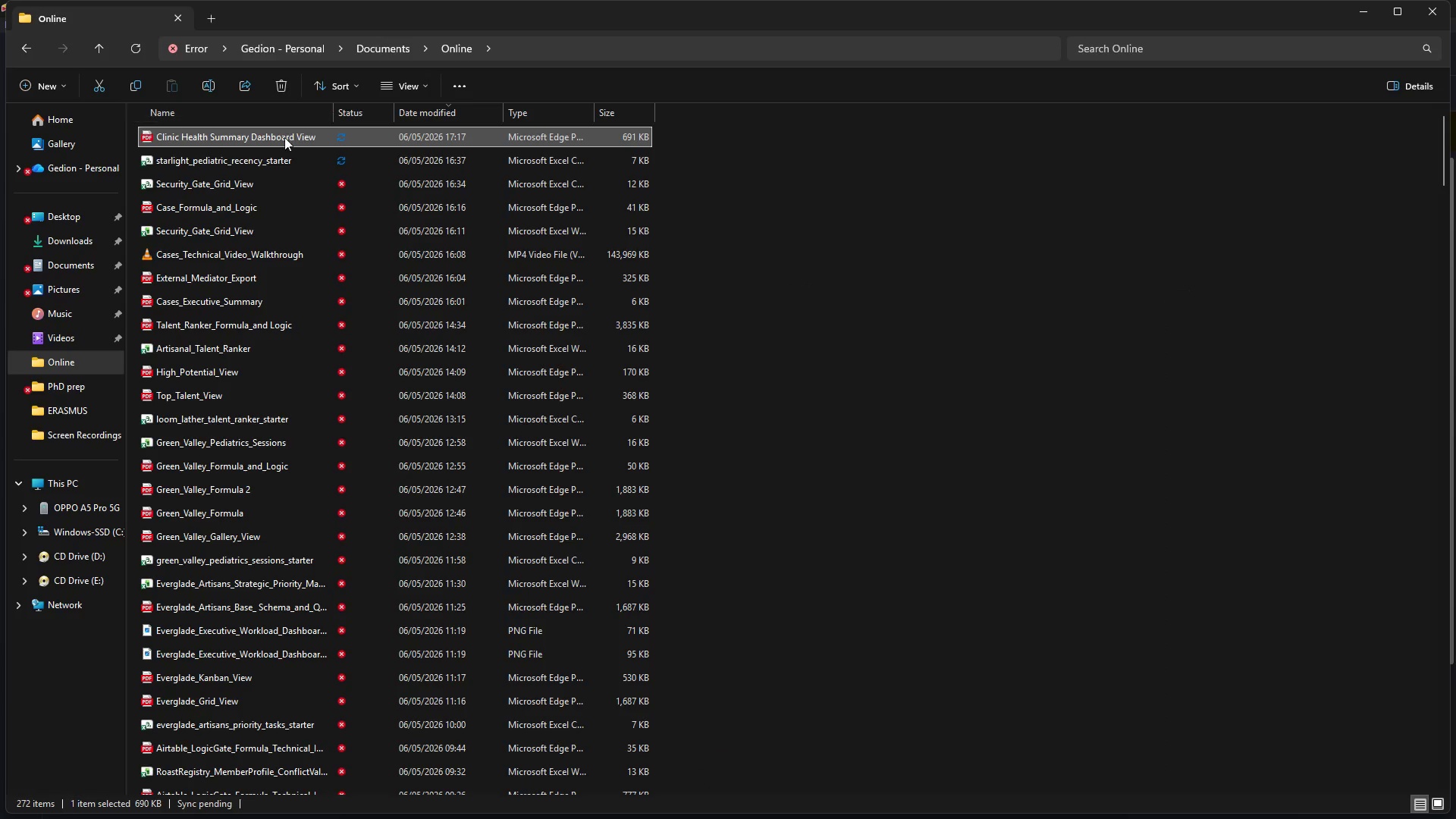 
left_click([284, 139])
 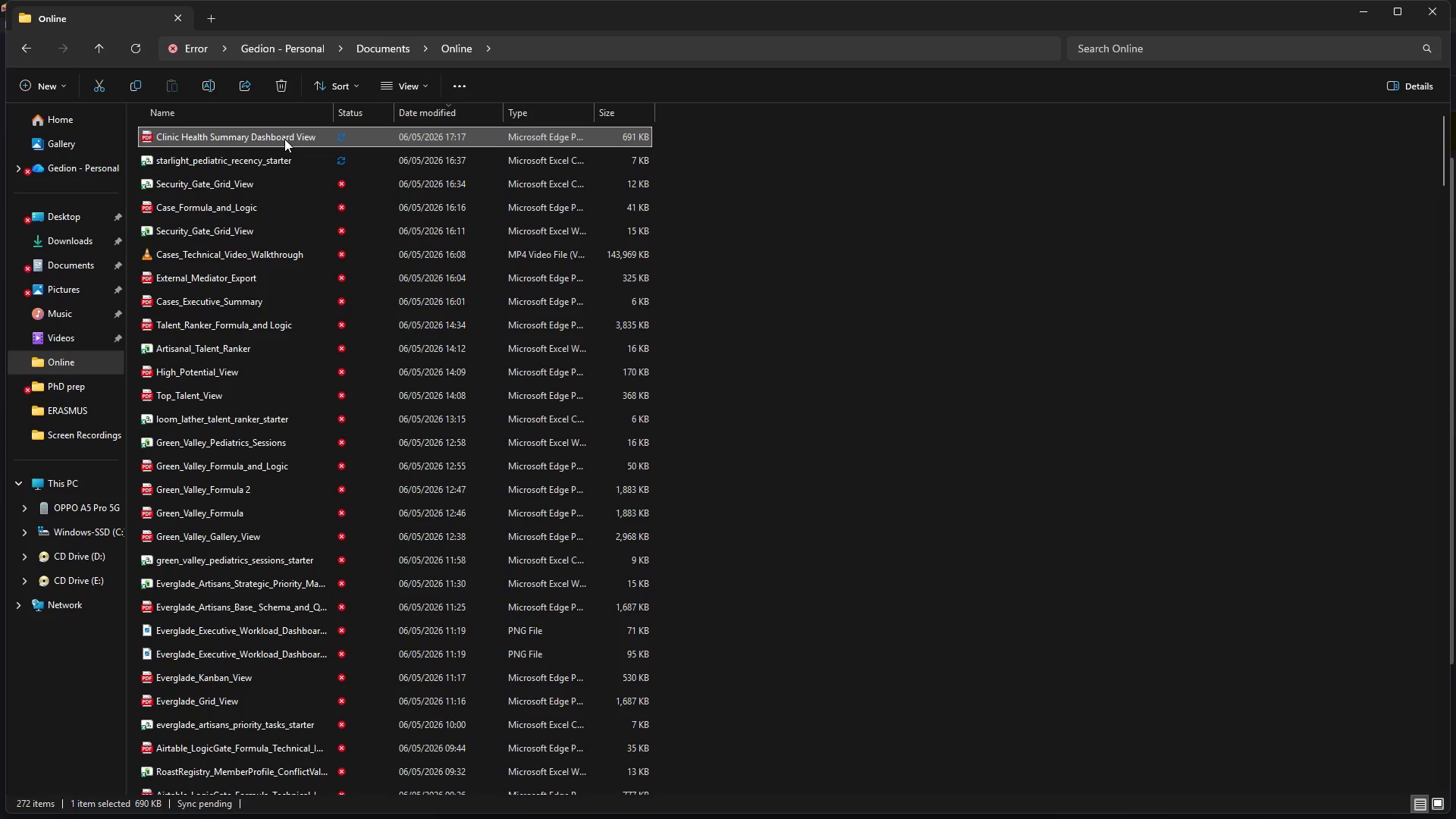 
left_click([284, 139])
 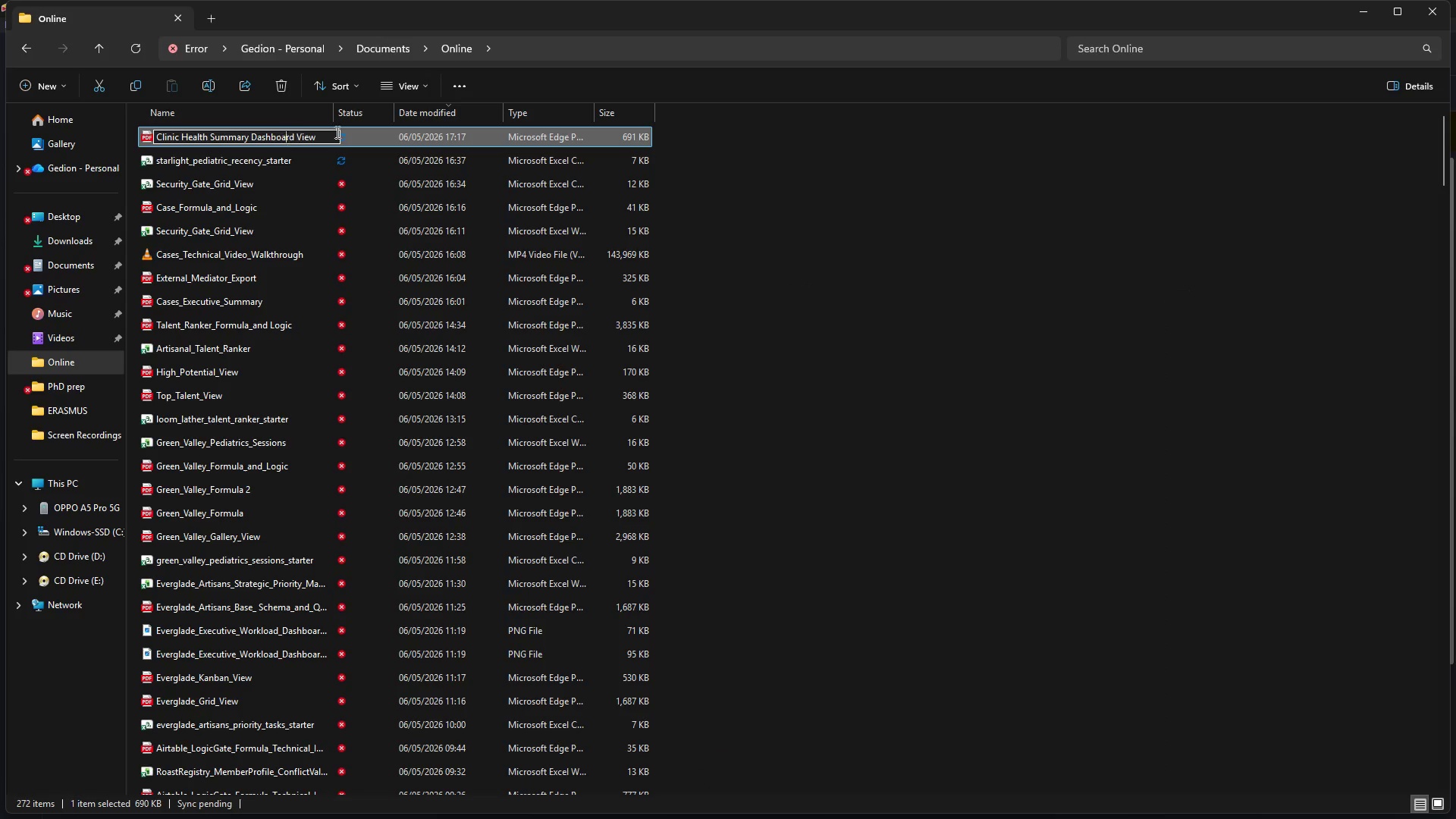 
double_click([371, 133])
 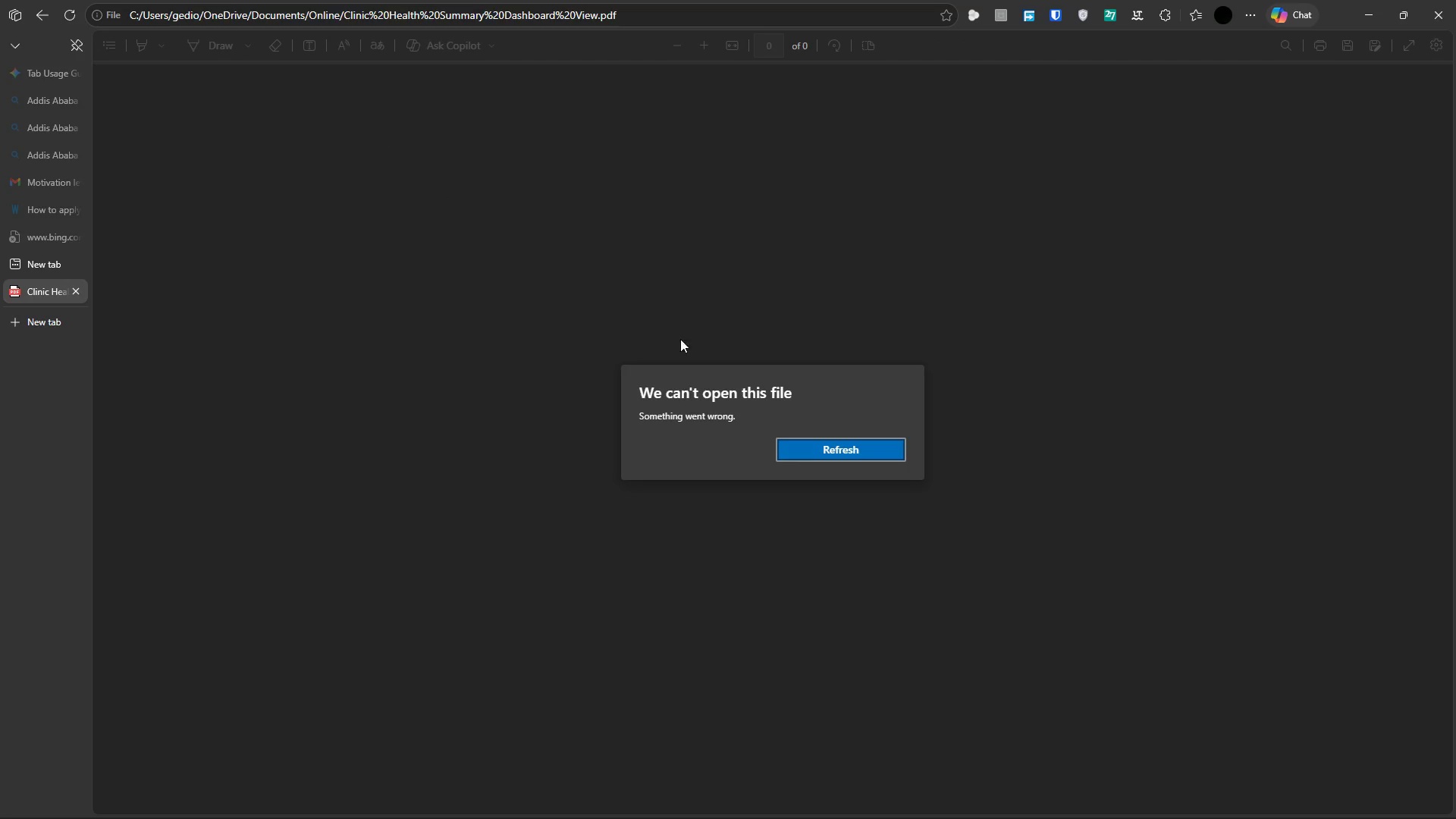 
left_click([849, 445])
 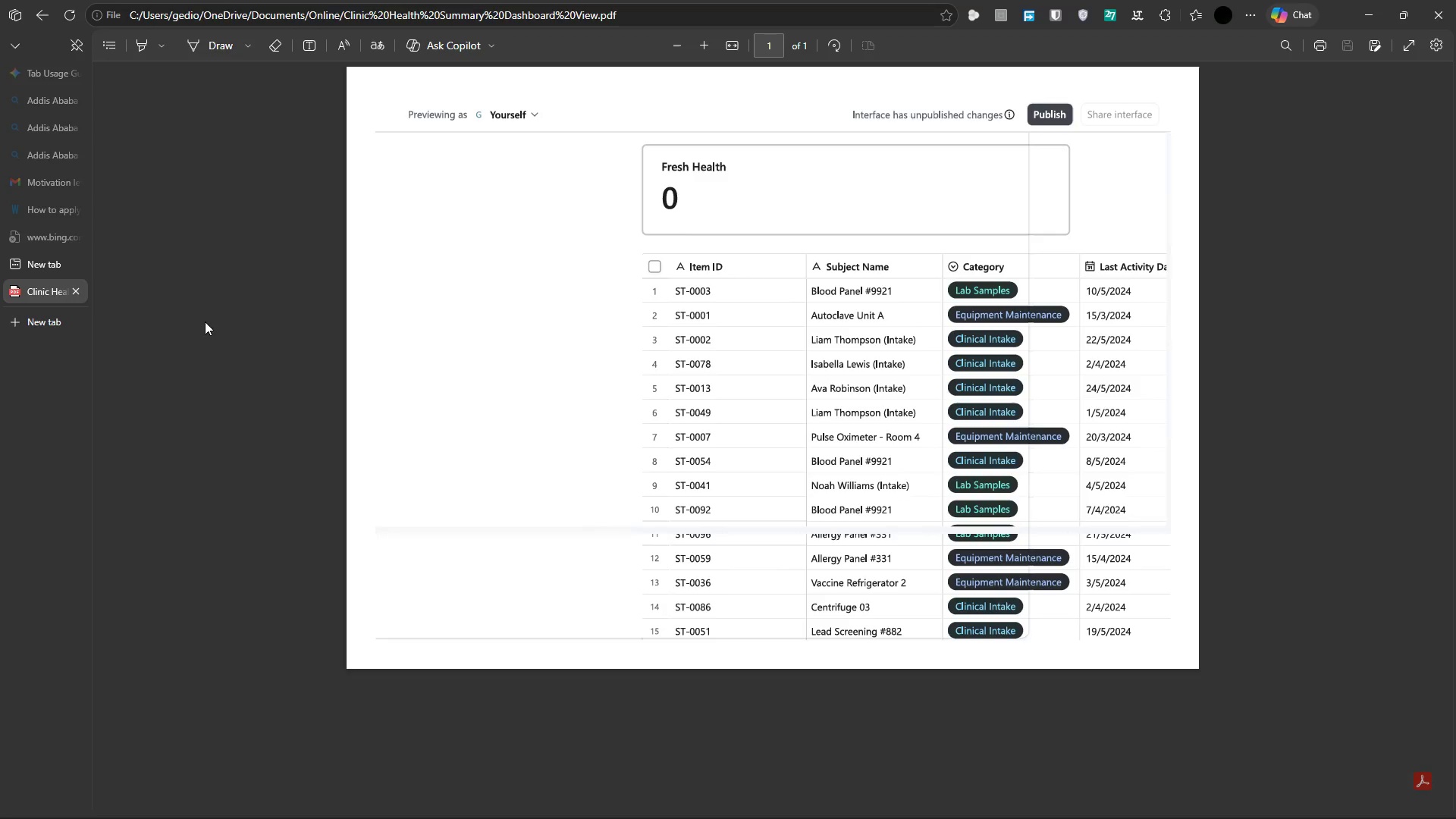 
left_click([71, 288])
 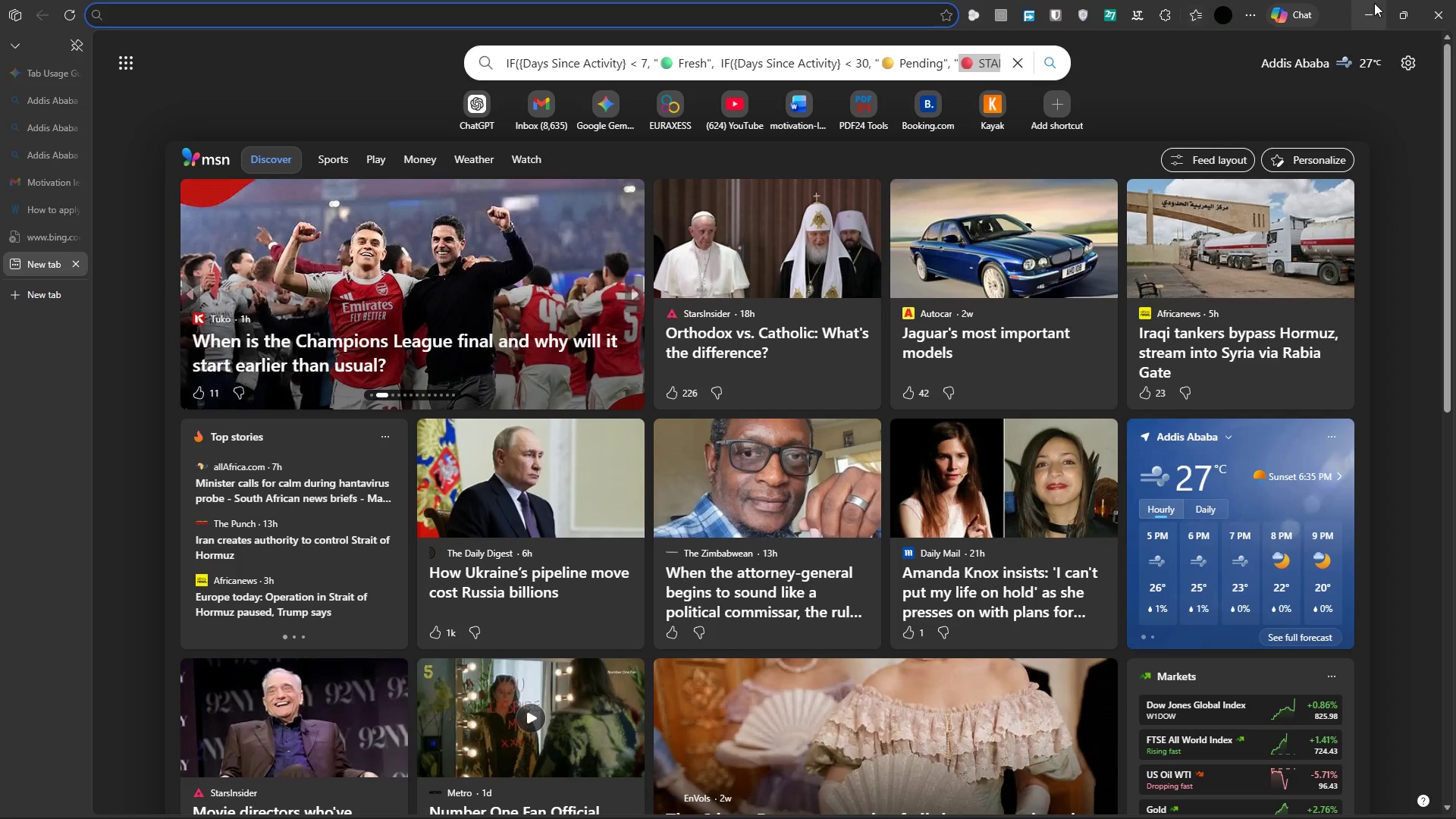 
left_click([1372, 5])
 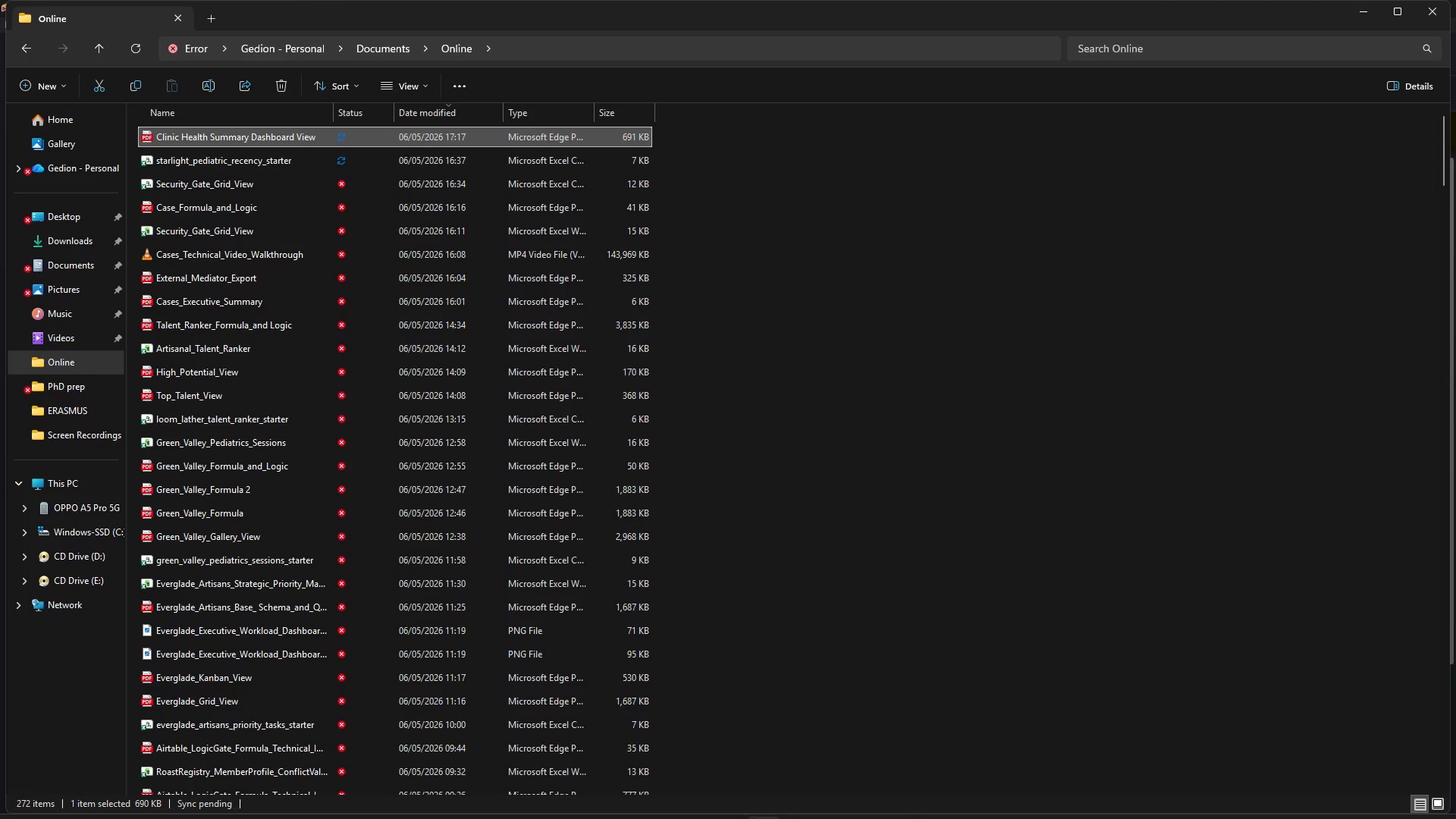 
left_click([924, 814])
 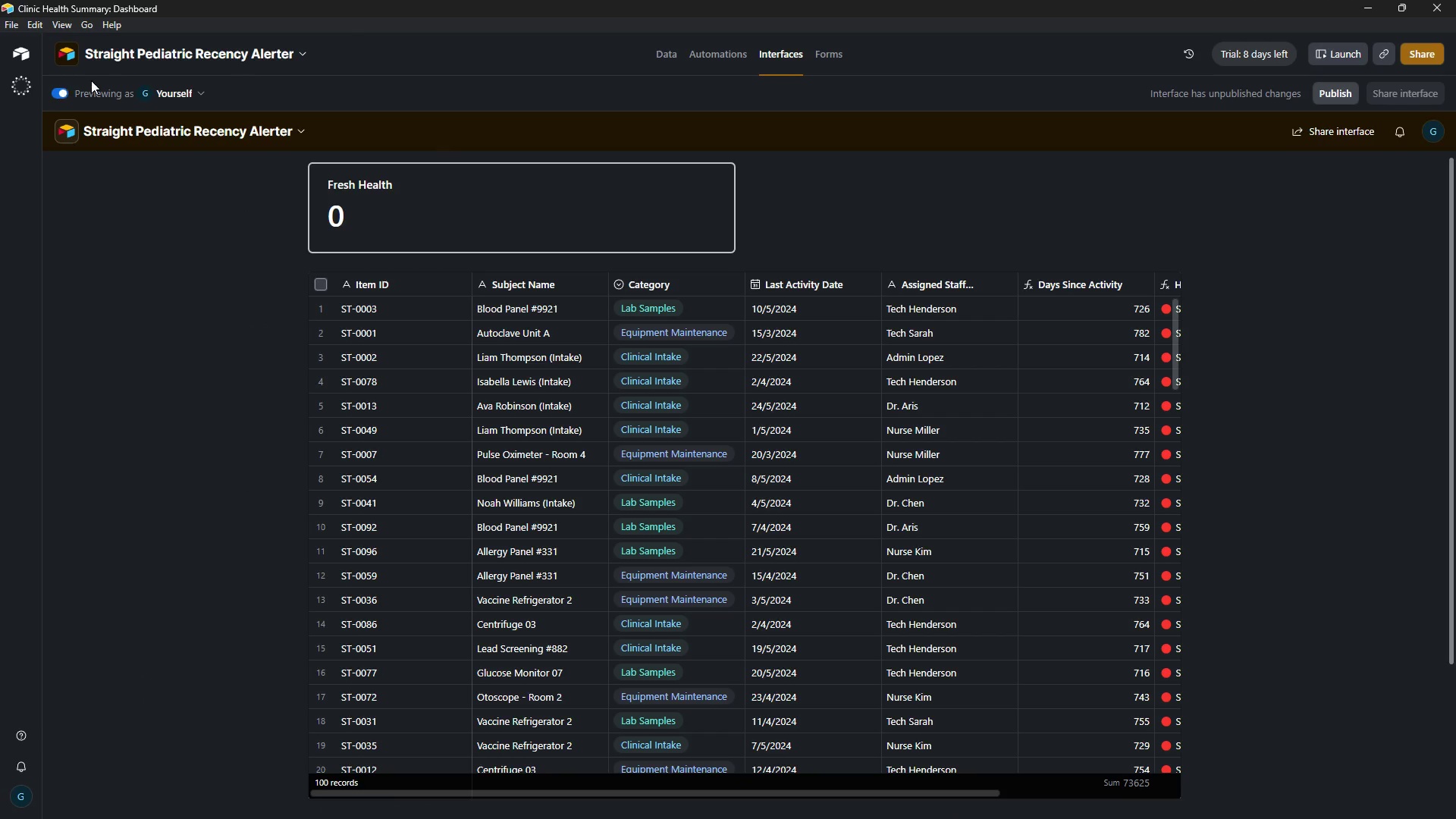 
wait(10.06)
 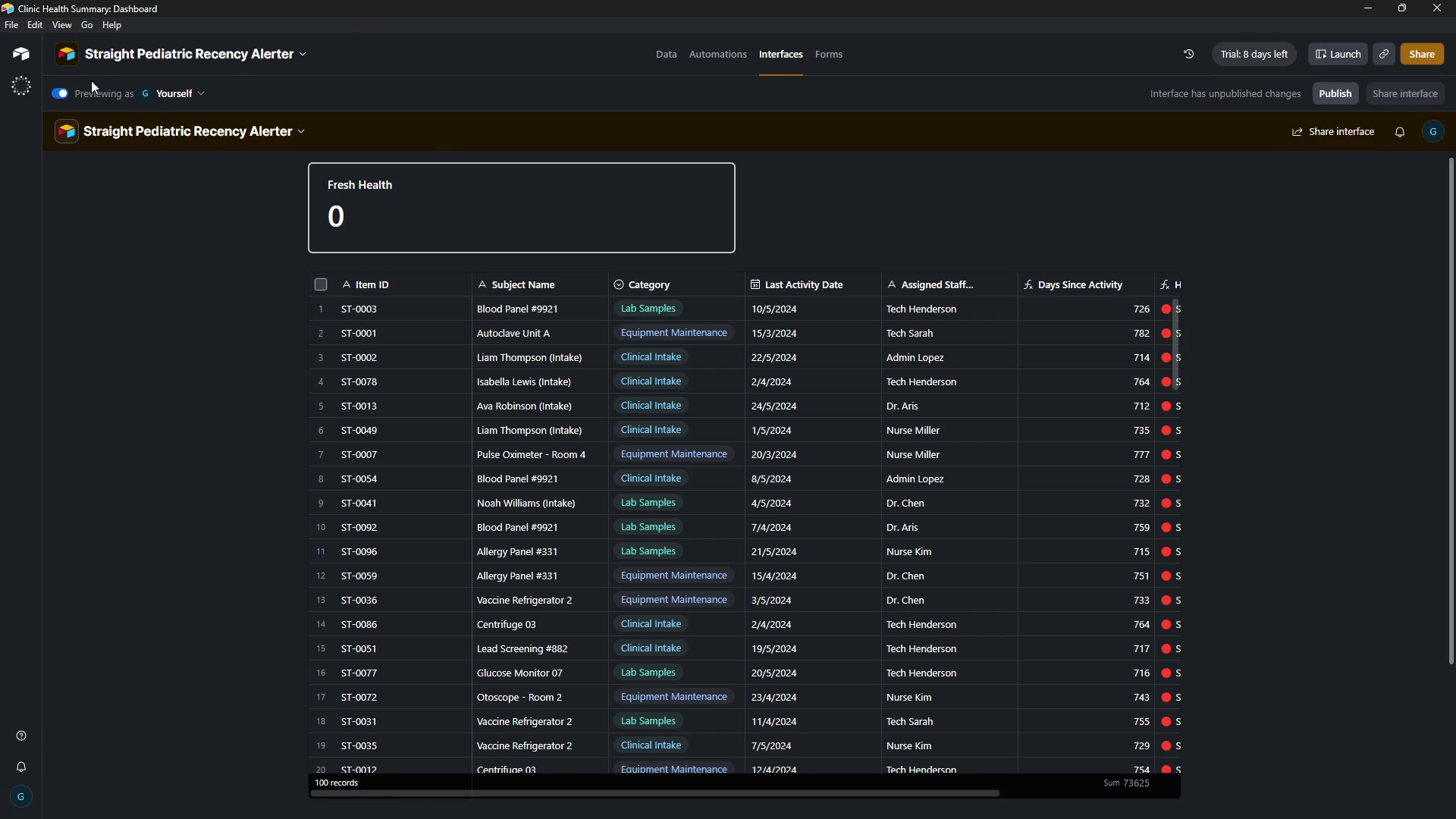 
double_click([657, 55])
 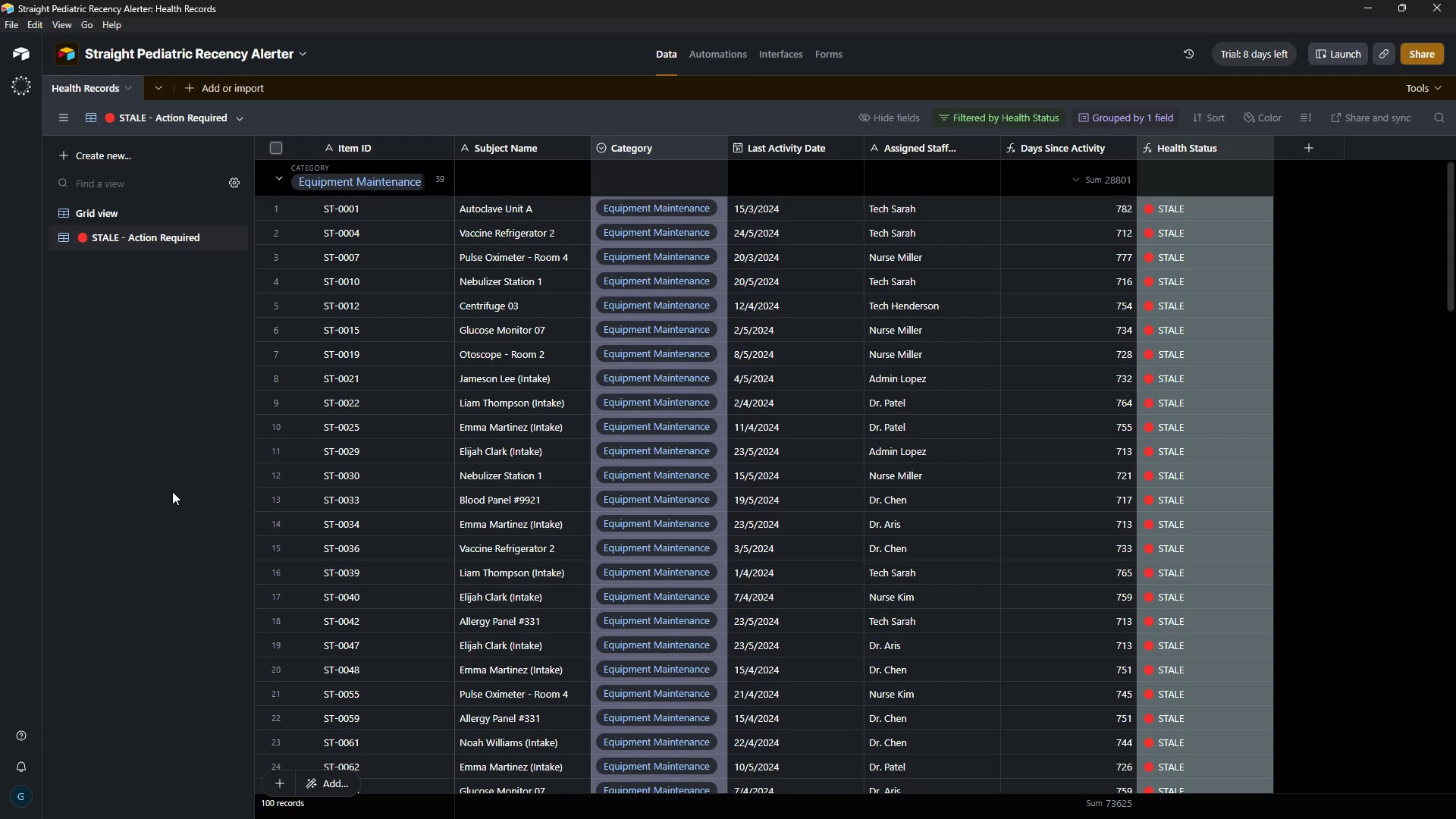 
key(Control+P)
 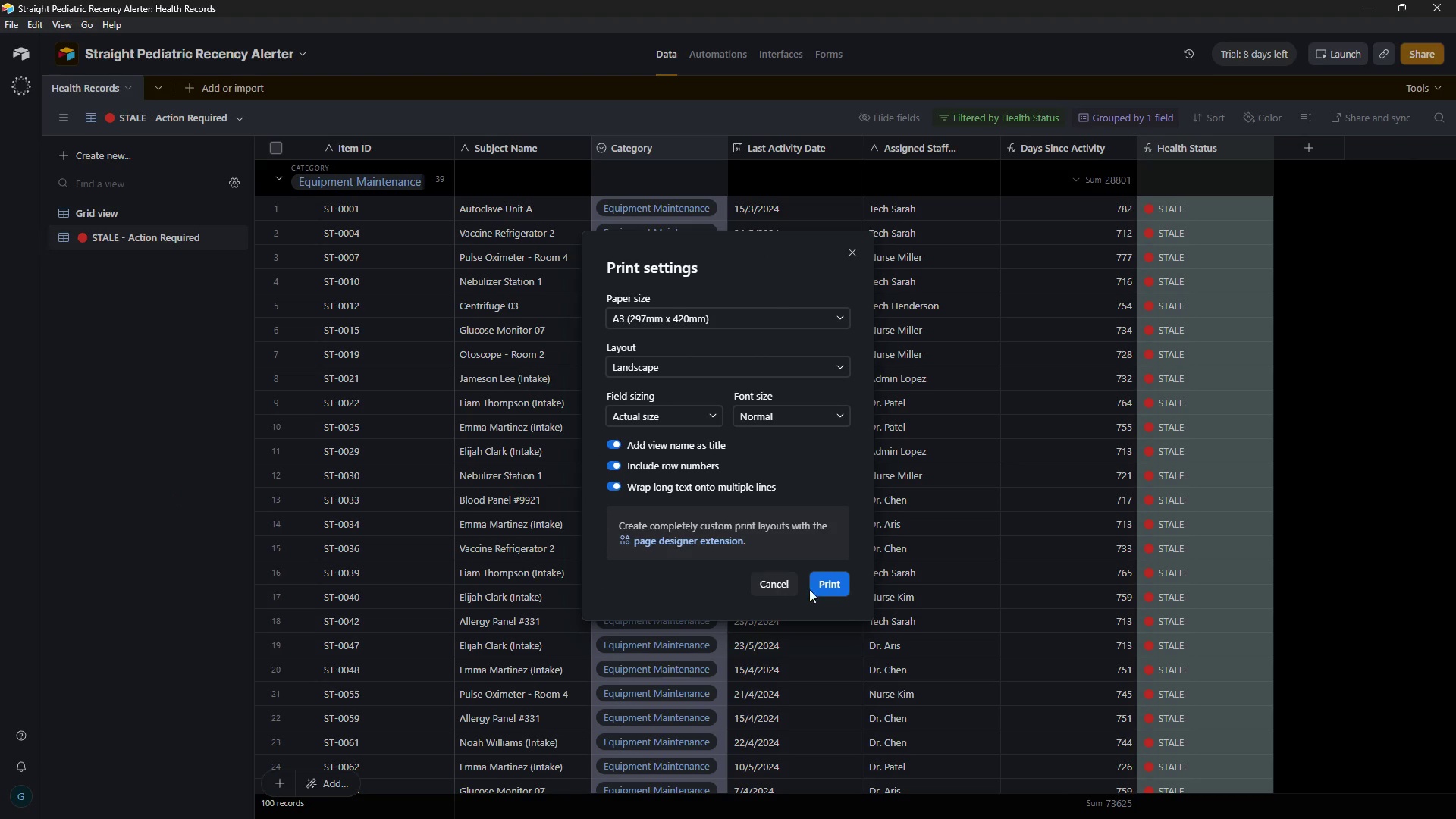 
left_click([823, 584])
 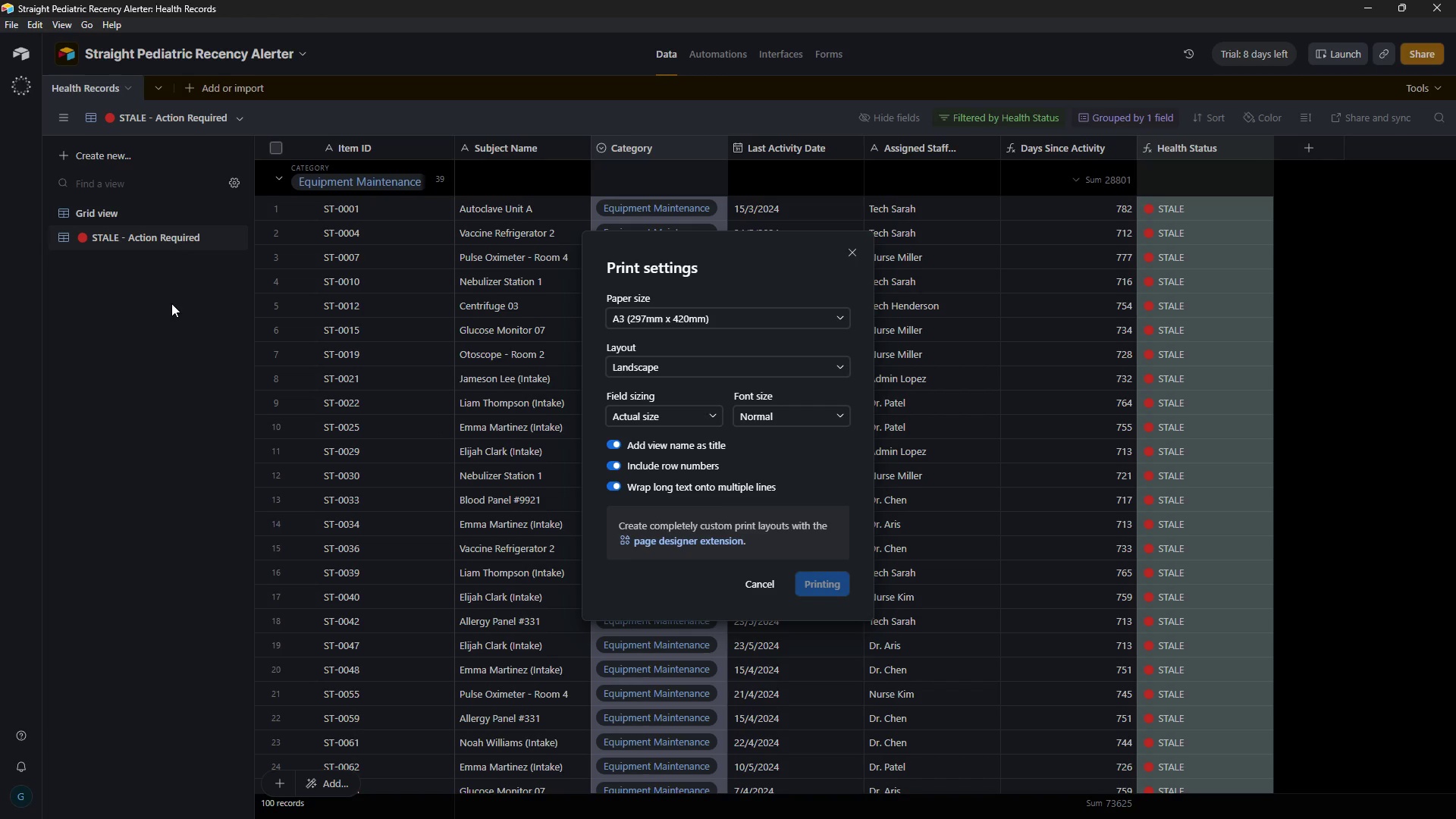 
wait(8.23)
 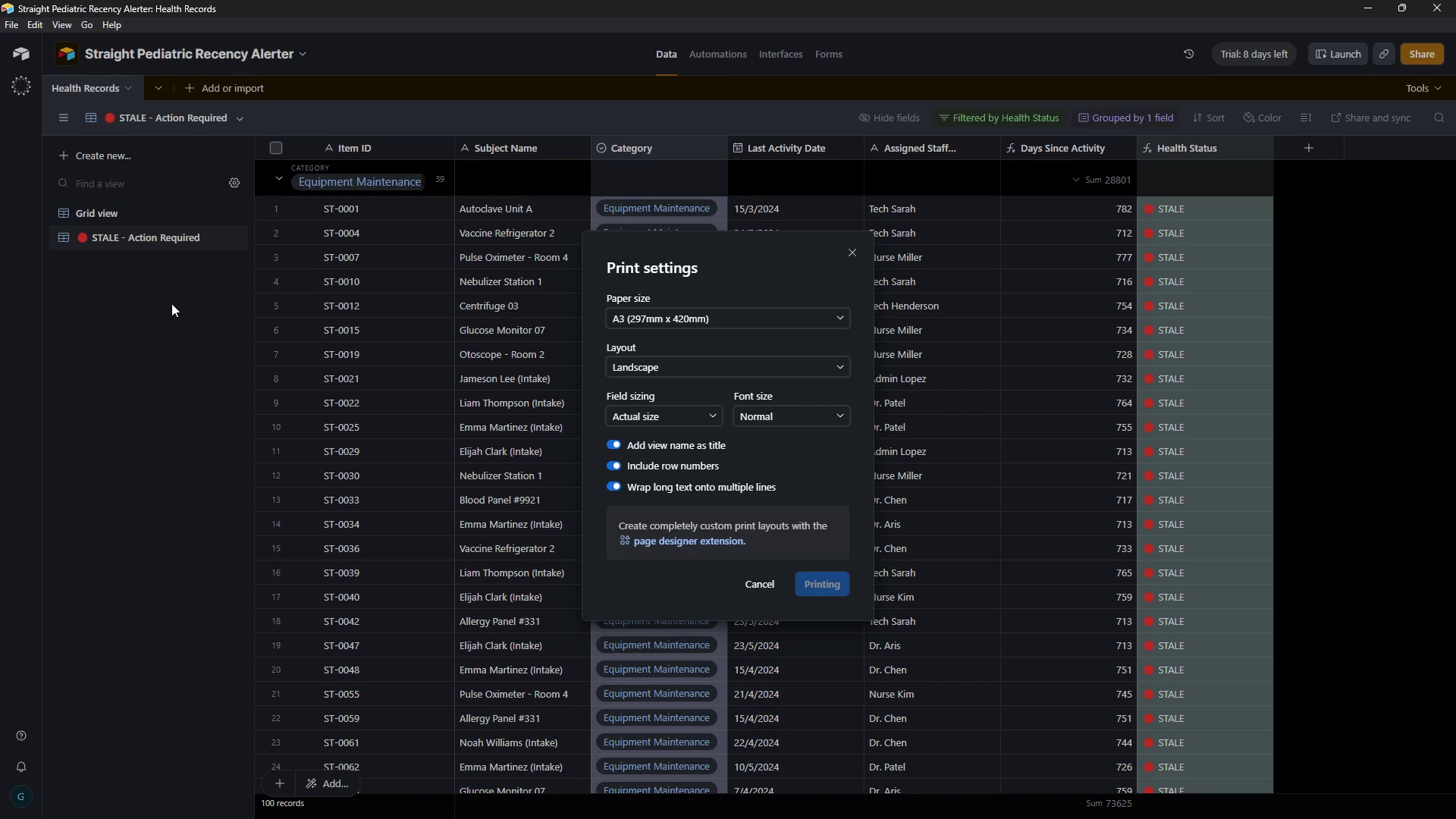 
left_click([800, 797])
 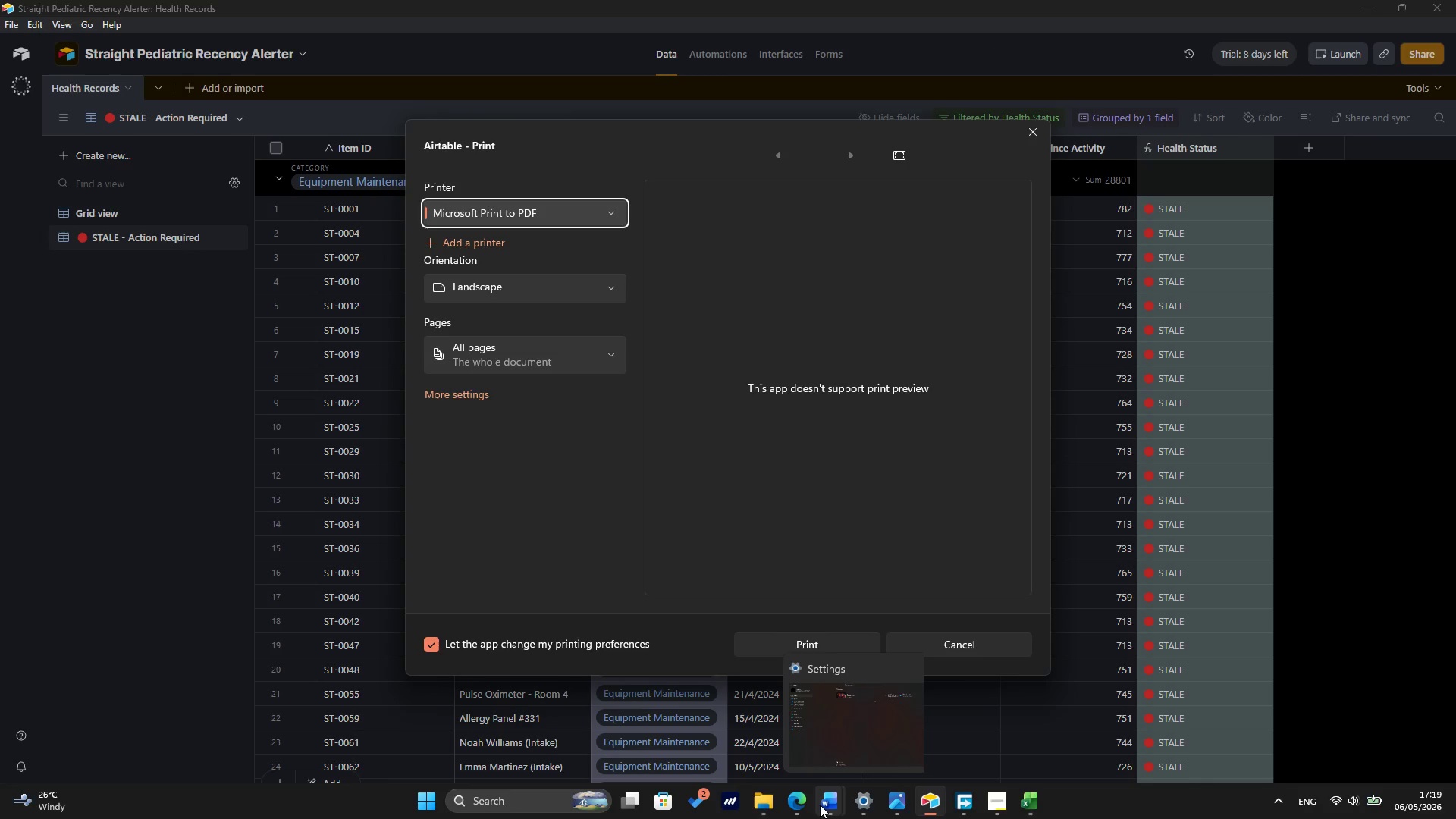 
wait(5.45)
 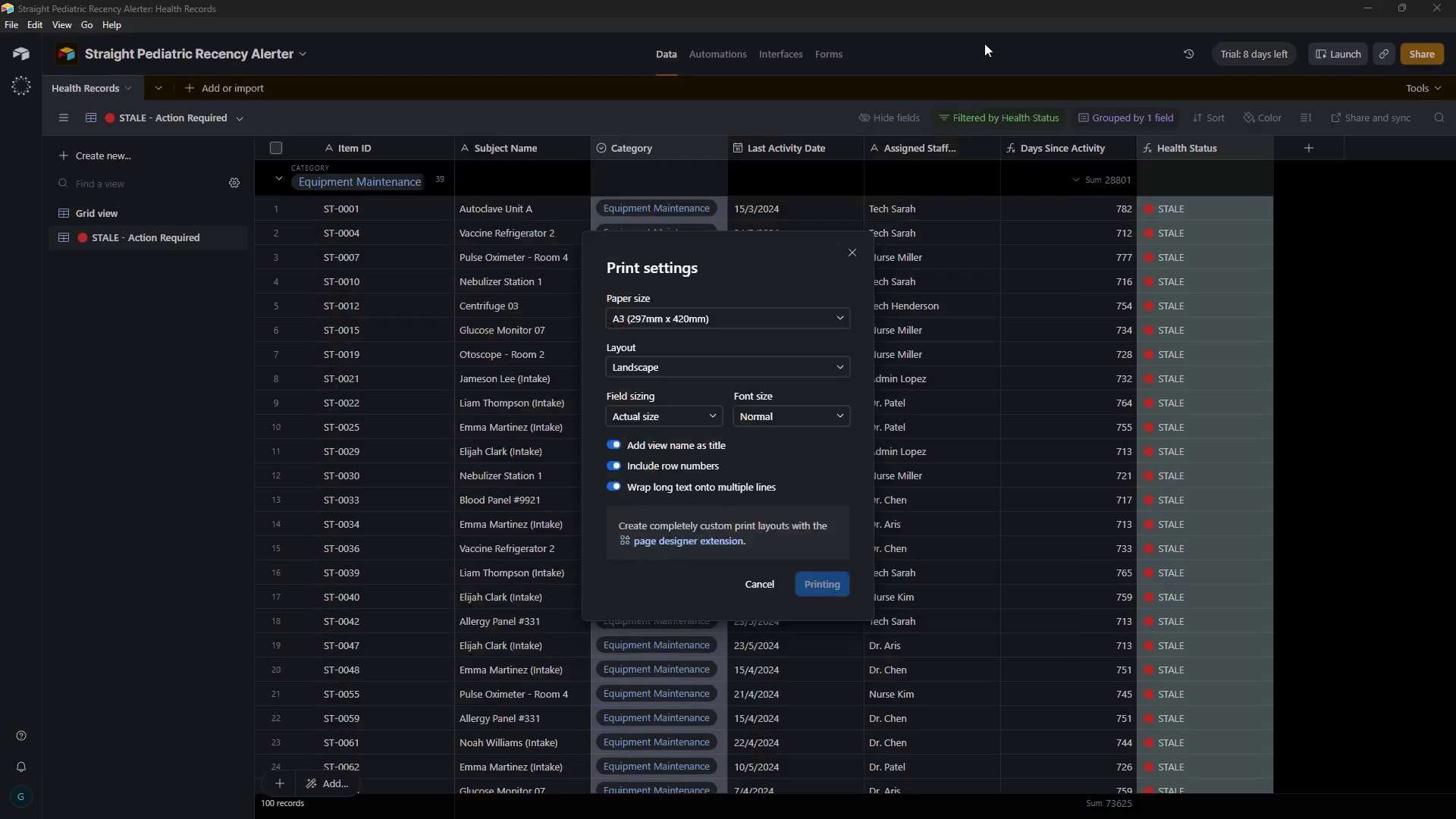 
left_click([807, 802])
 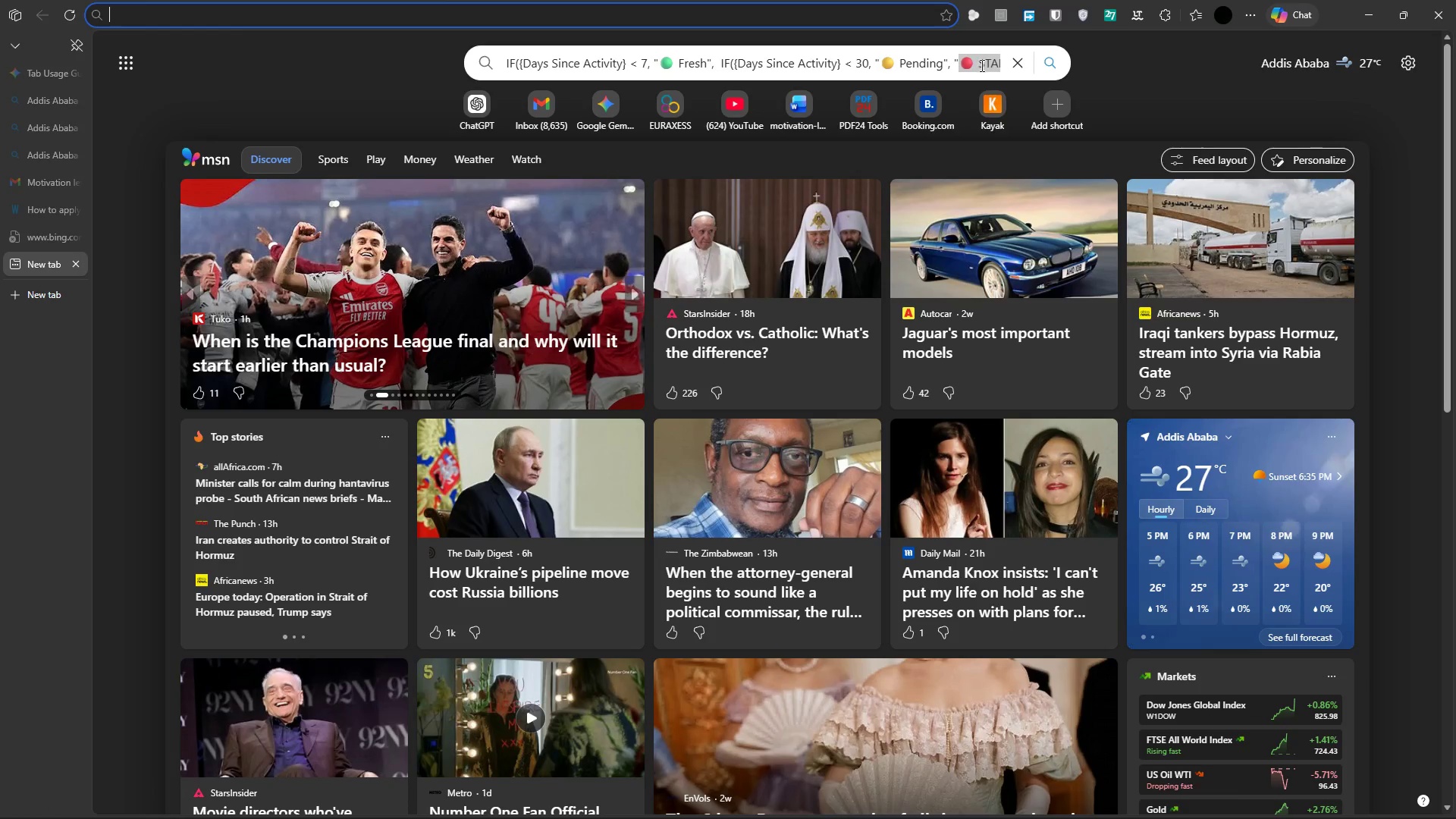 
key(Control+C)
 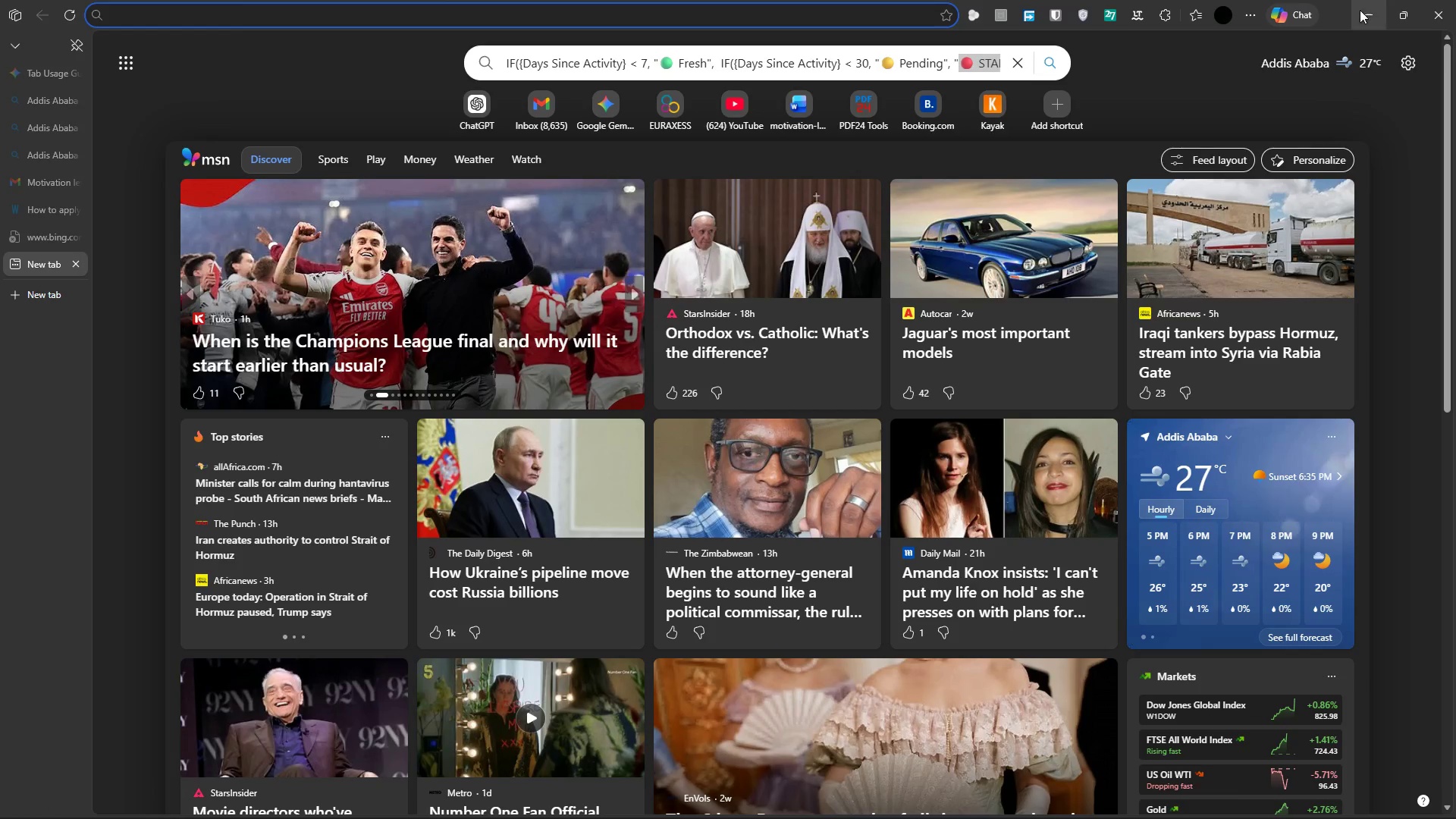 
left_click([1360, 10])
 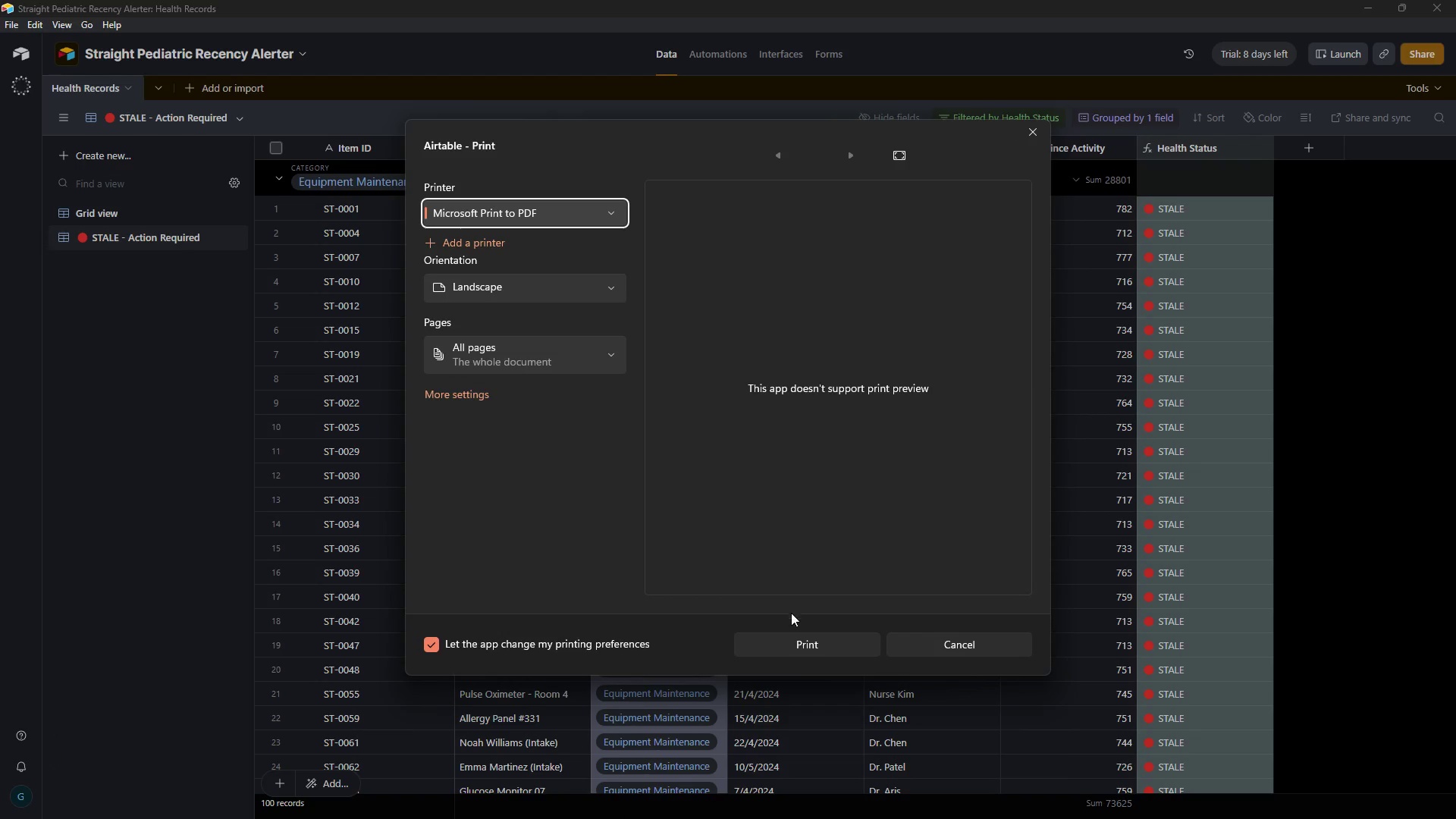 
left_click([789, 648])
 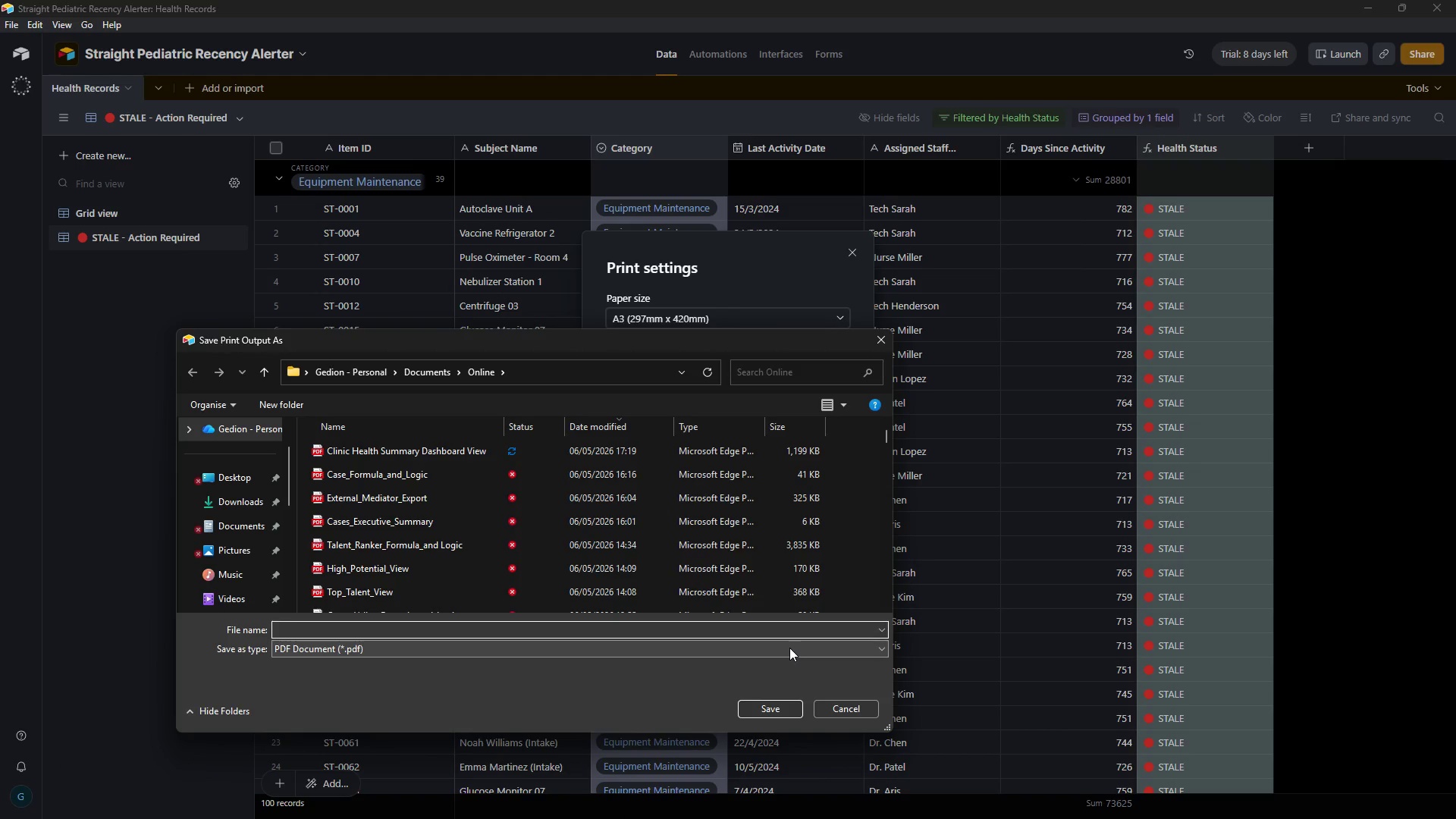 
wait(5.78)
 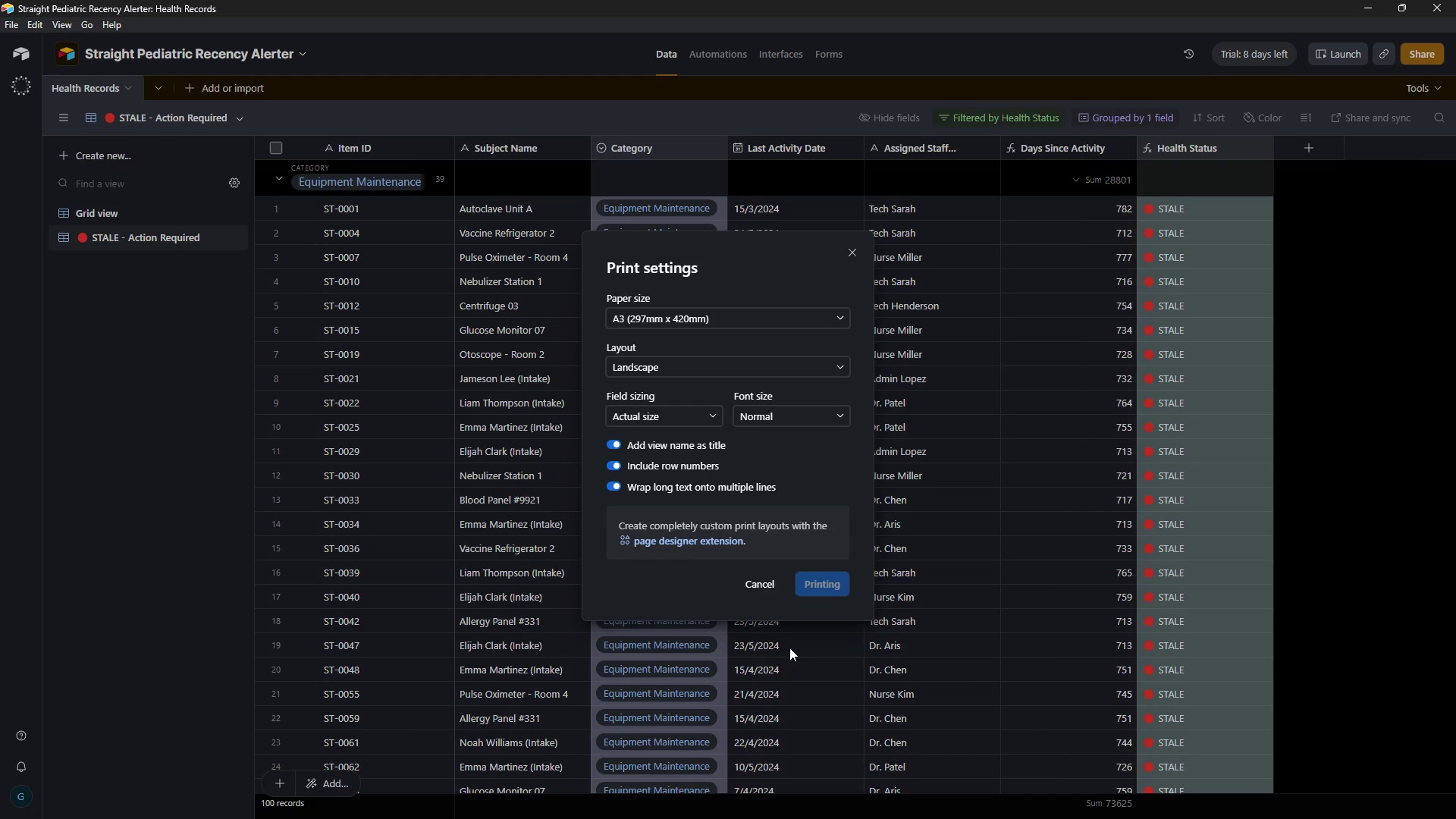 
key(Control+V)
 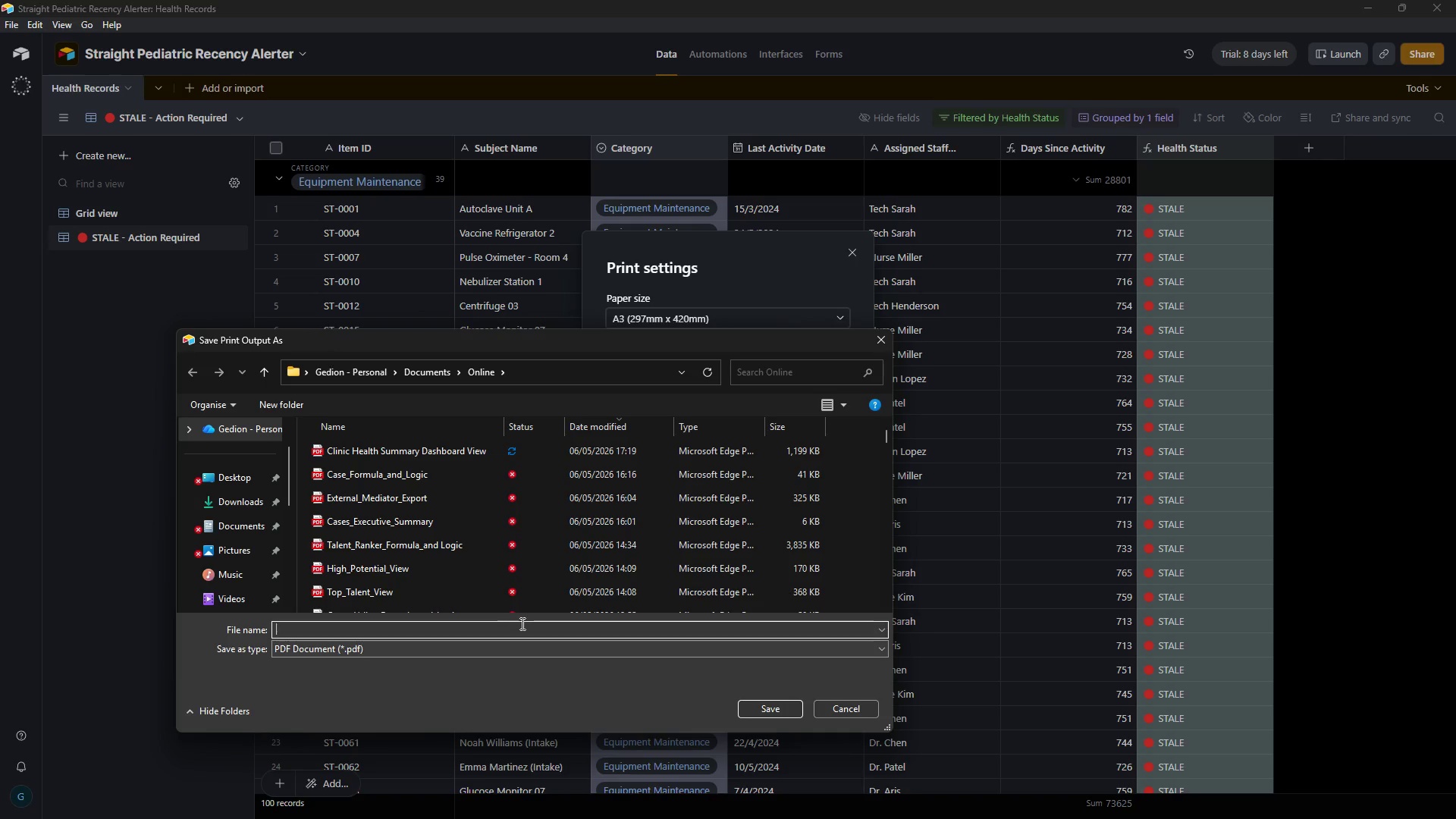 
left_click([525, 628])
 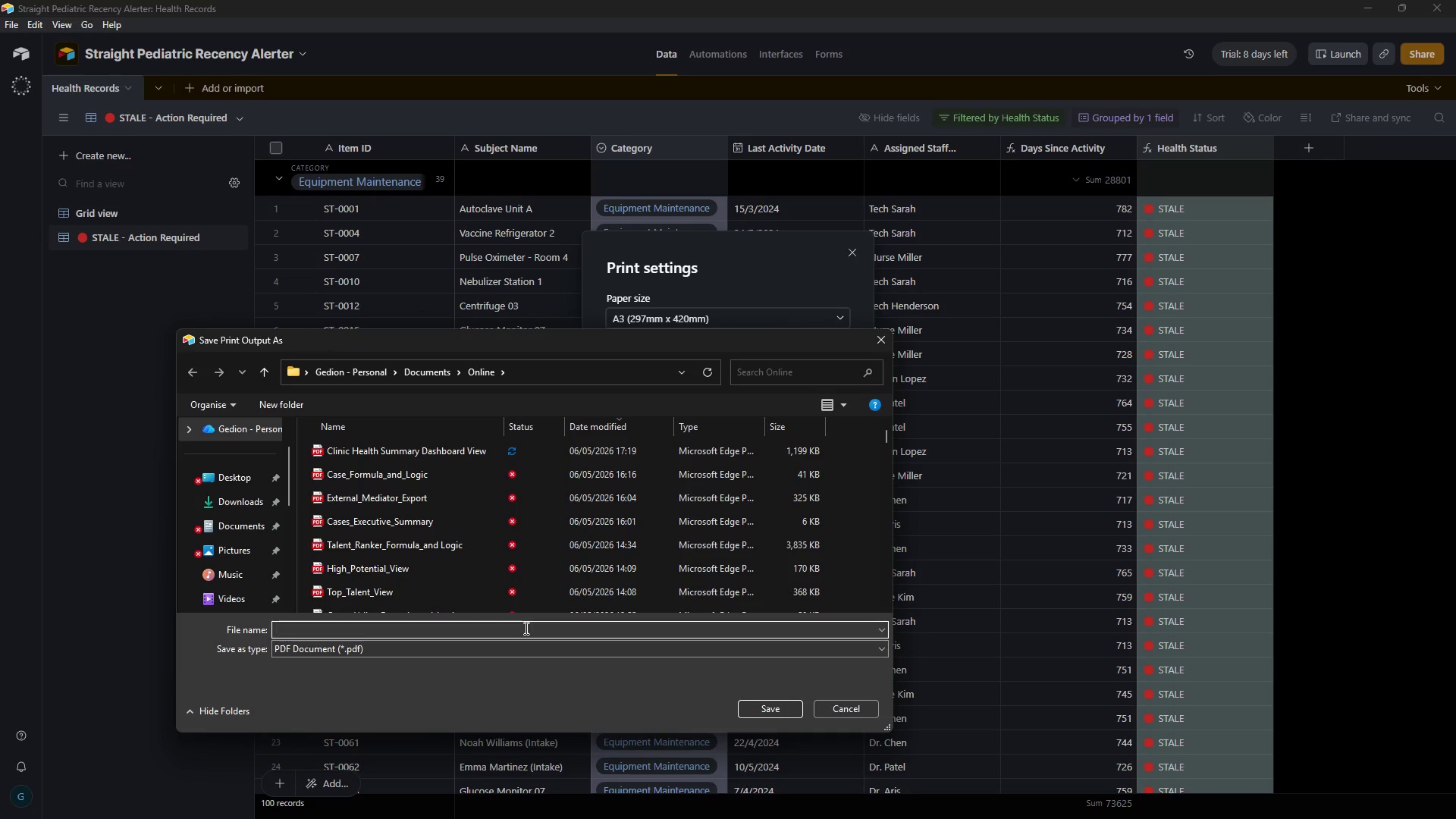 
key(Control+V)
 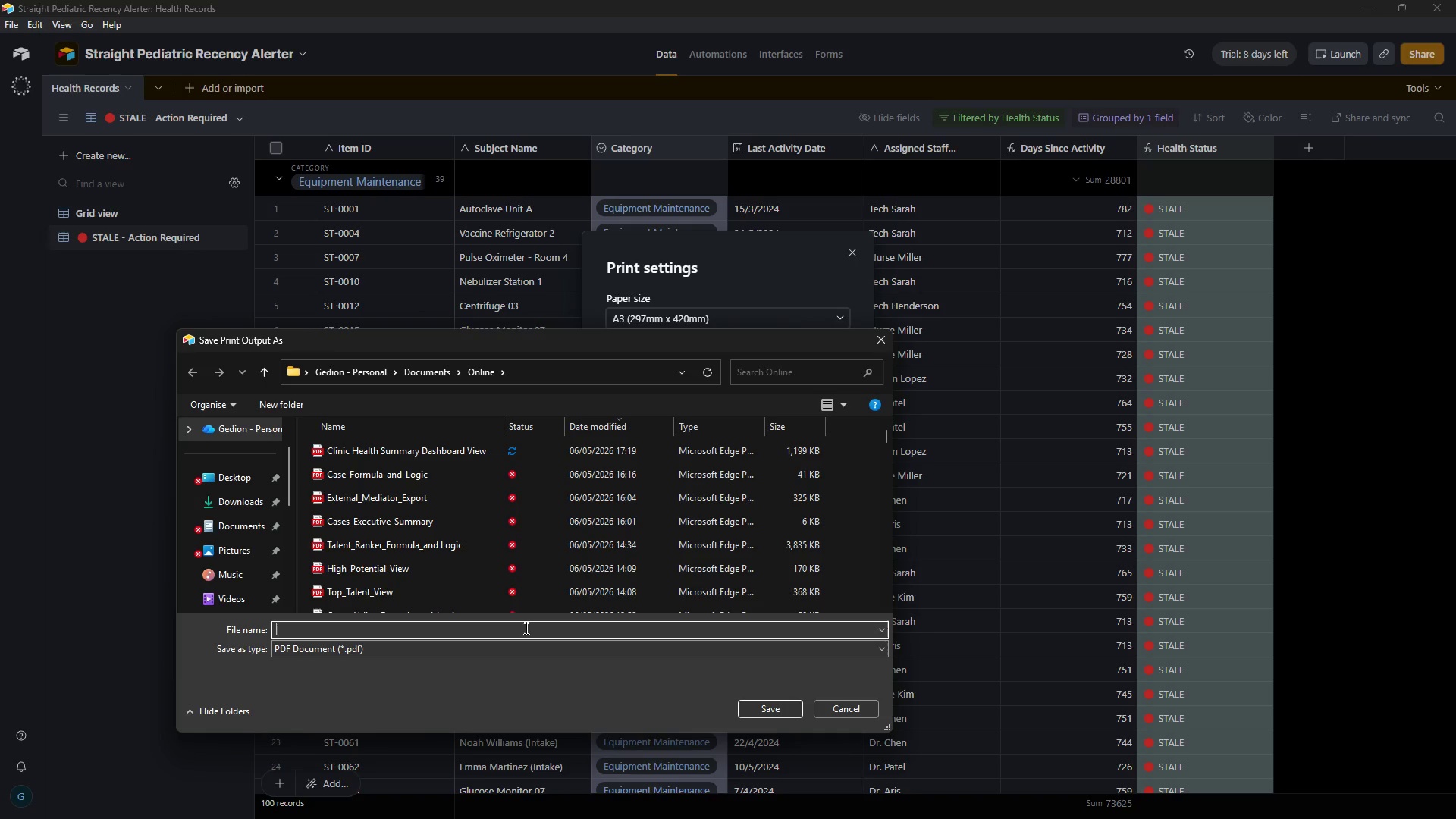 
left_click([525, 628])
 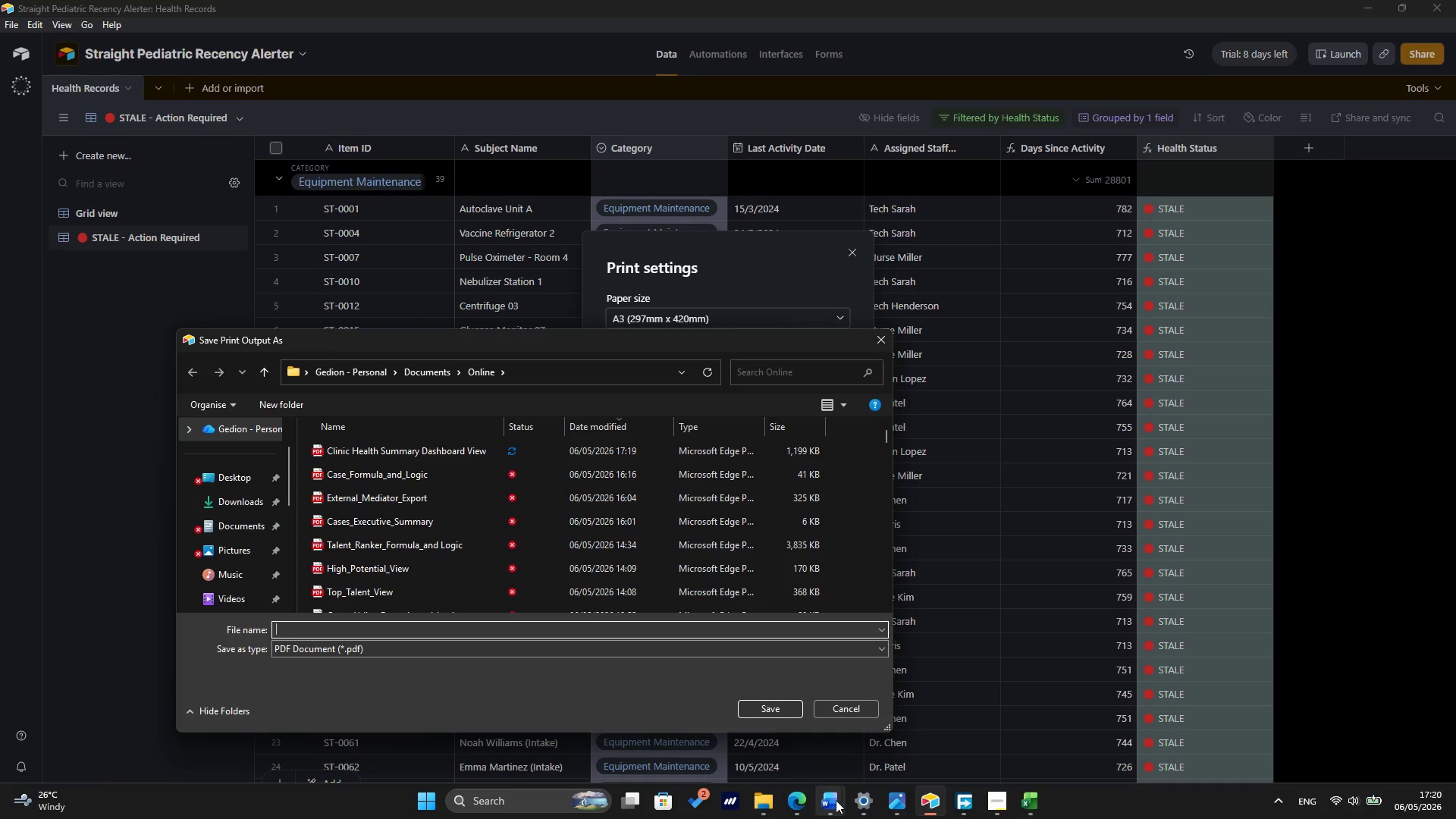 
left_click([802, 799])
 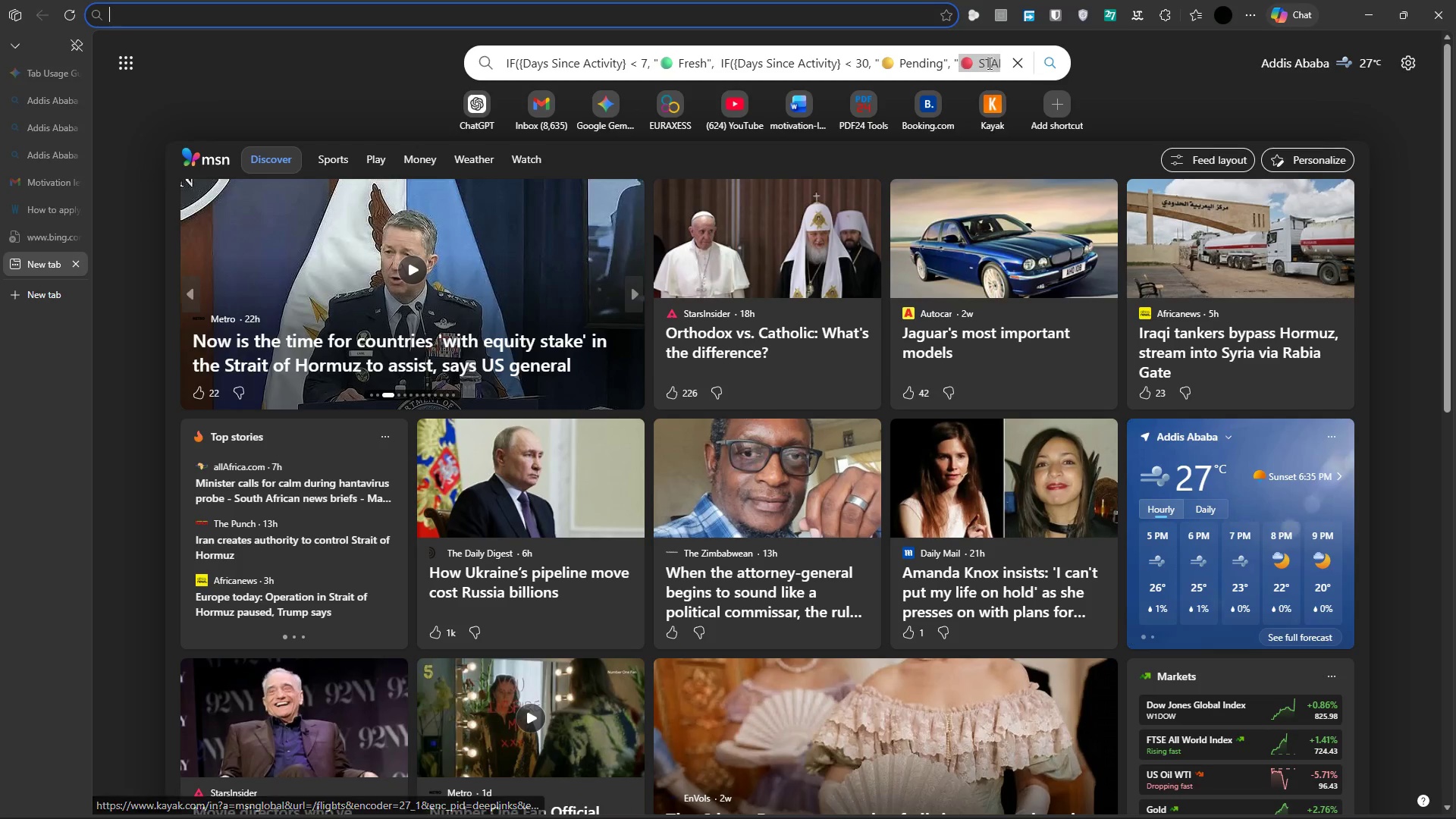 
right_click([988, 63])
 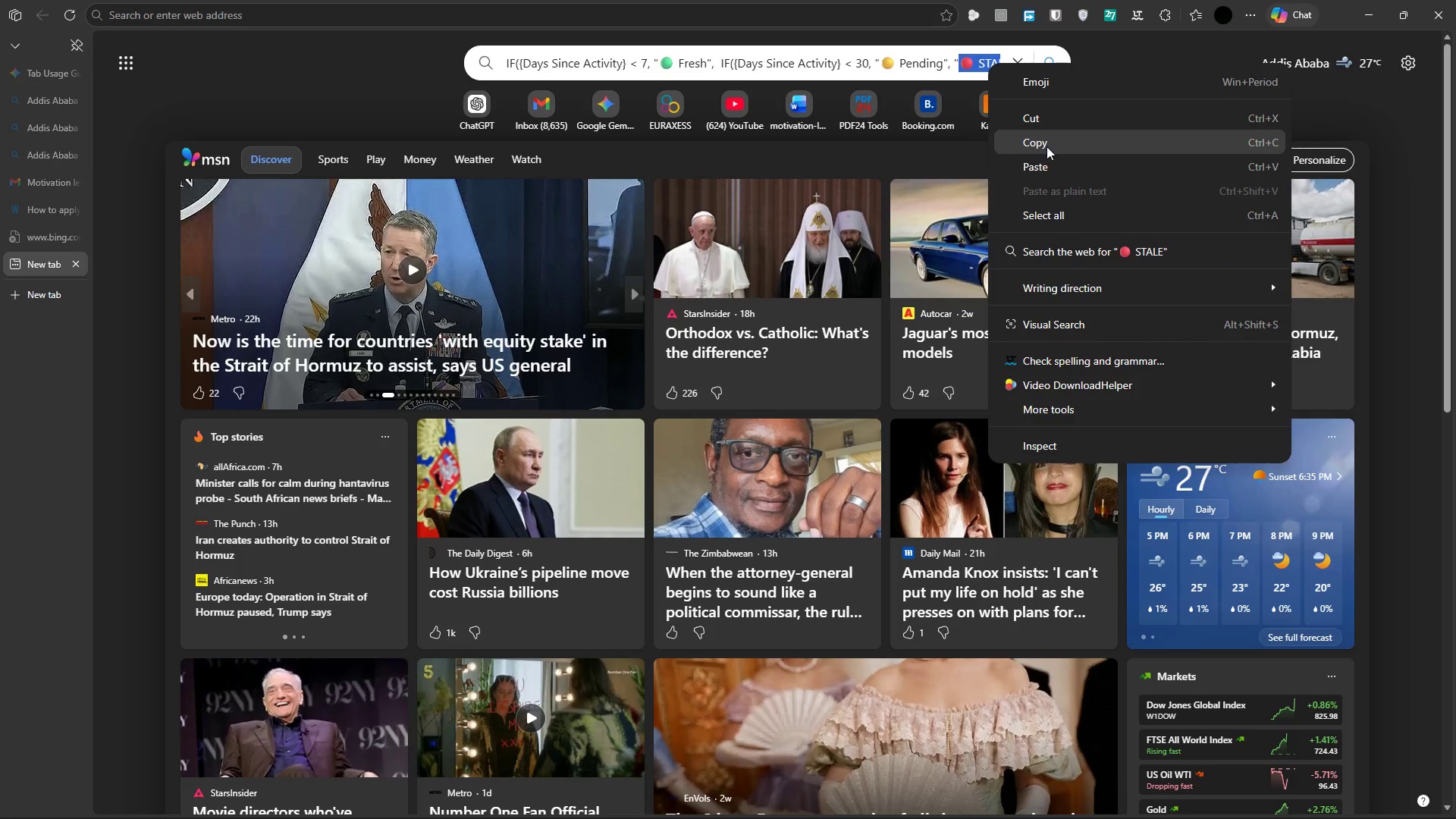 
left_click([1046, 146])
 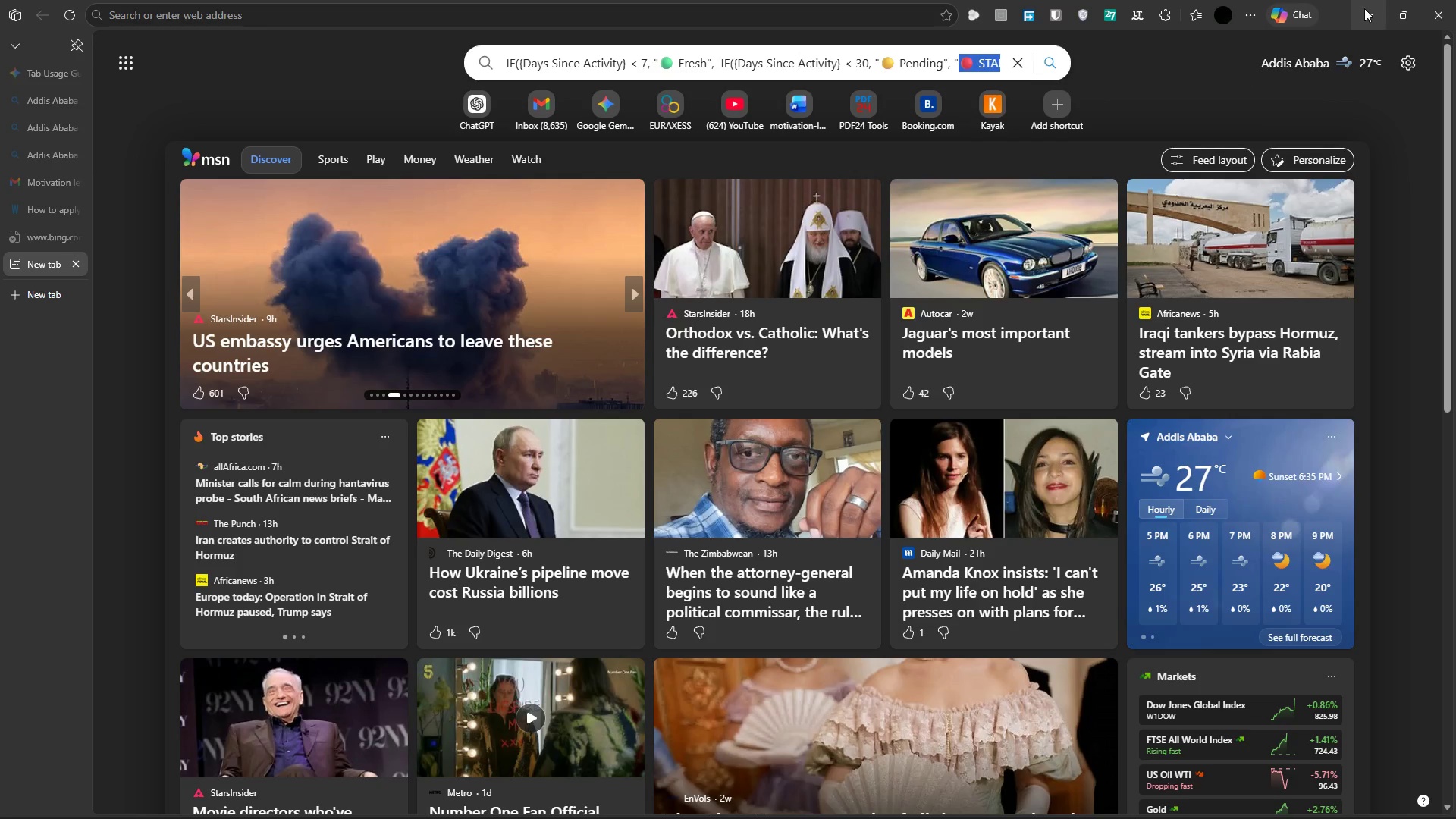 
left_click([1373, 9])
 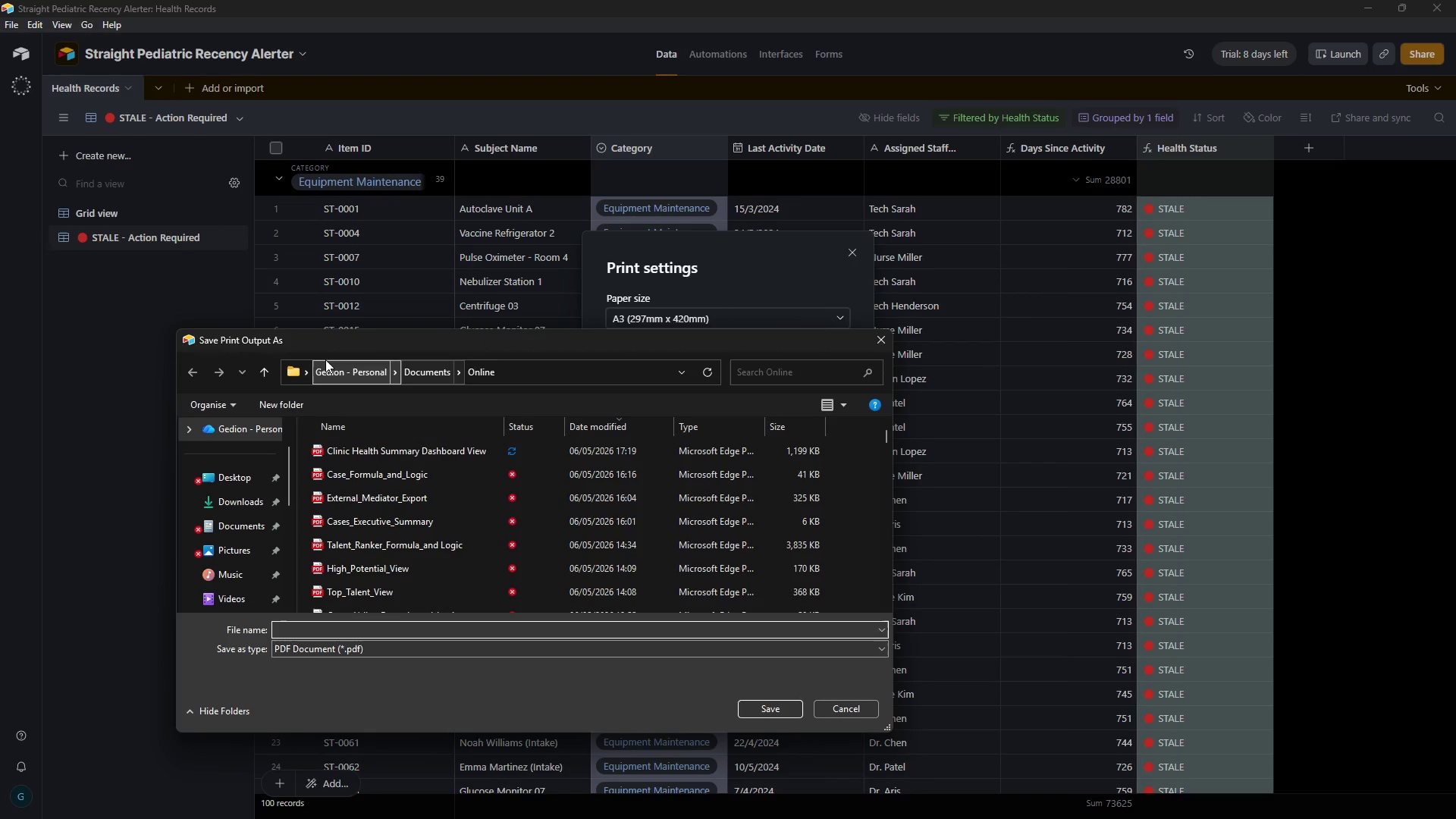 
key(Control+ControlLeft)
 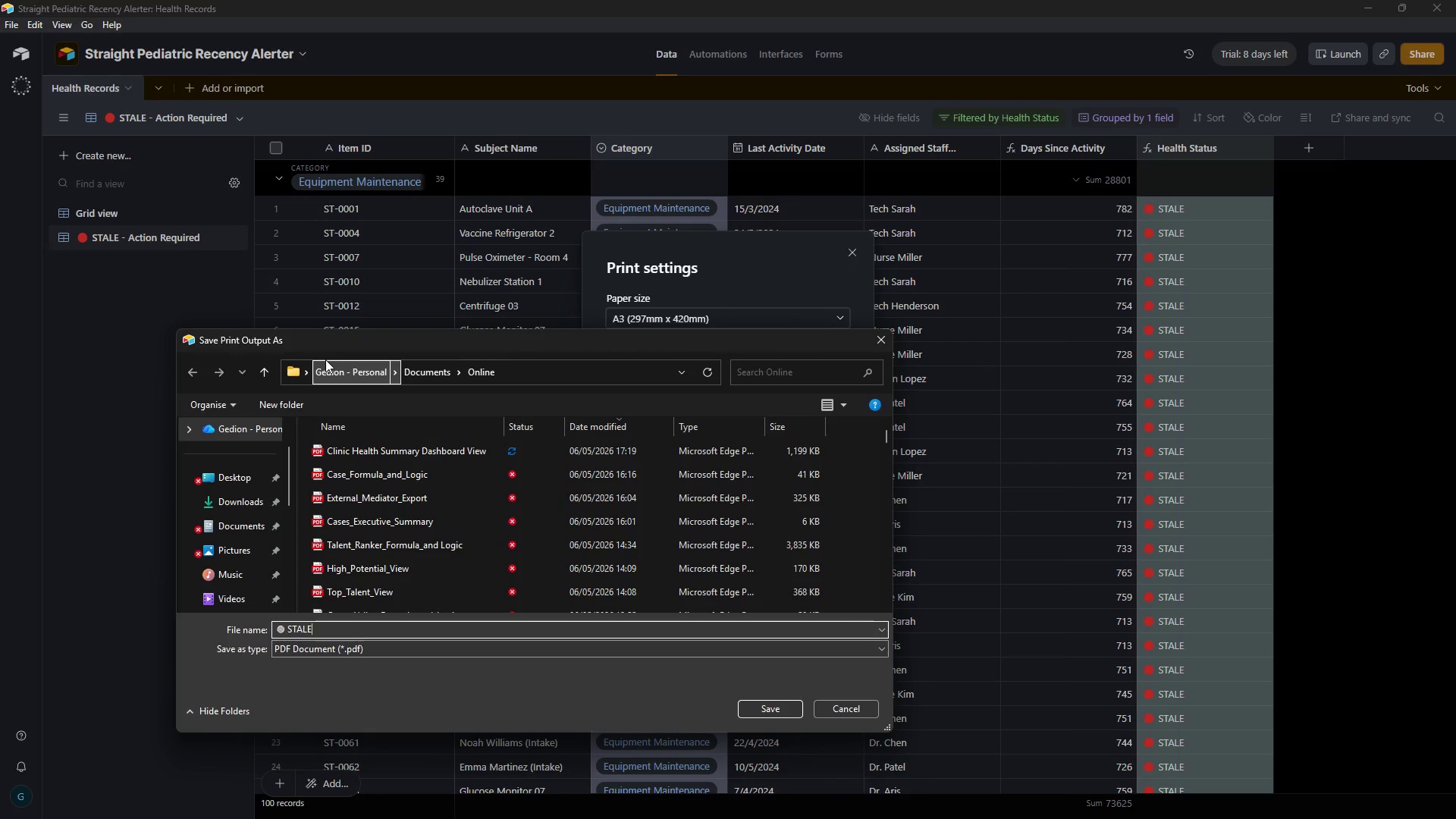 
key(Control+V)
 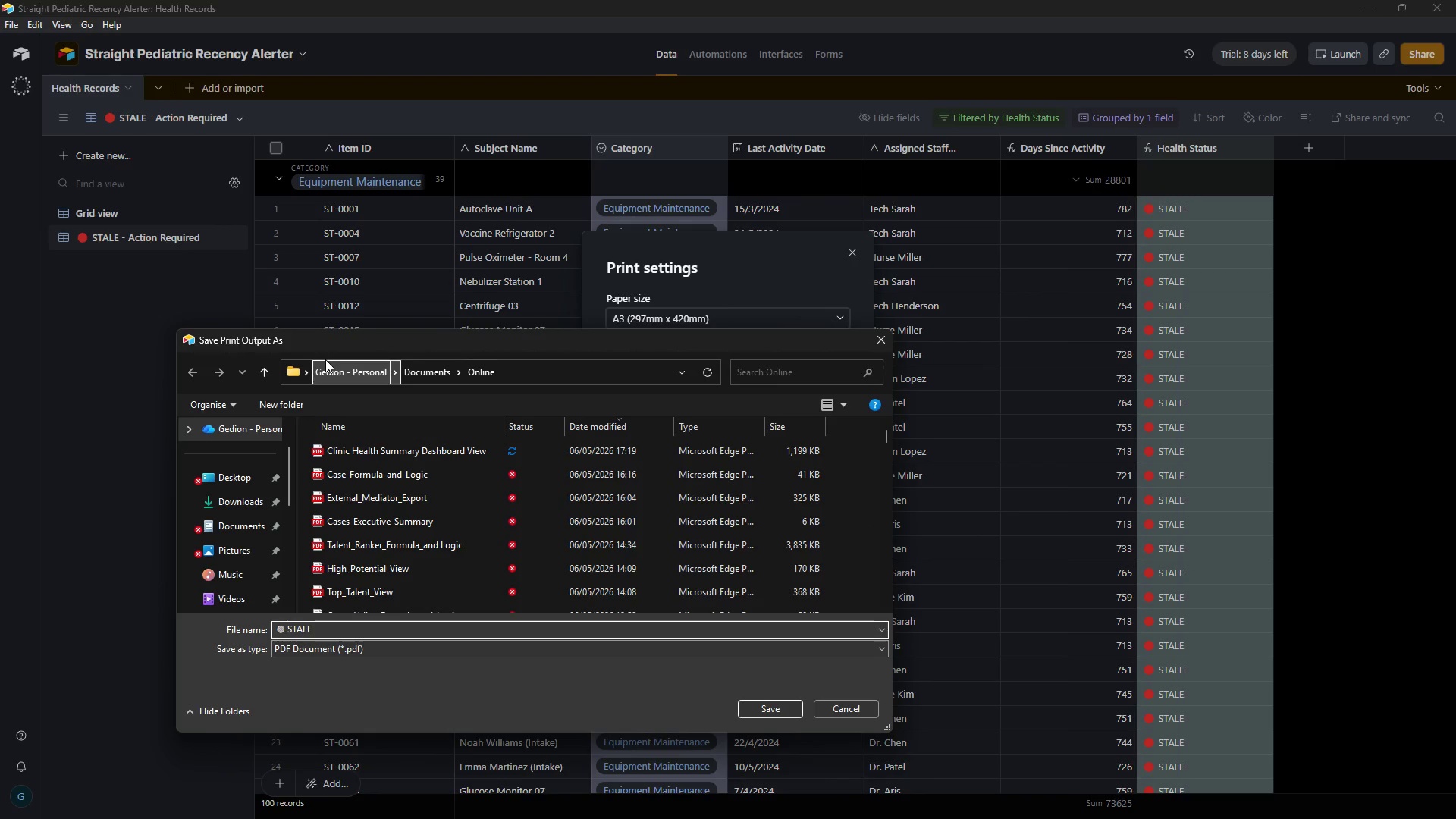 
type( =)
key(Backspace)
type(- Action Rq)
key(Backspace)
type(equired)
 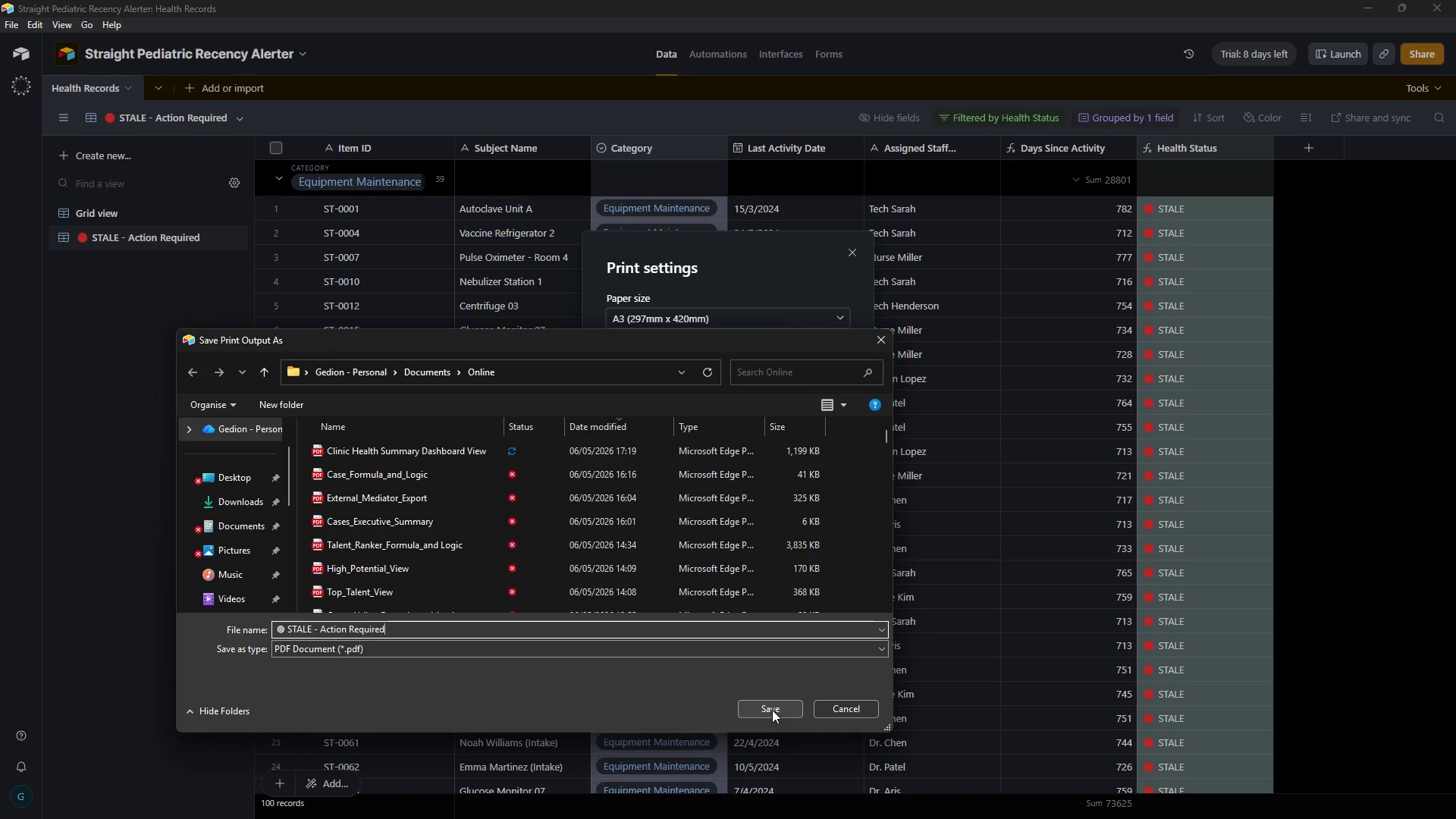 
wait(6.45)
 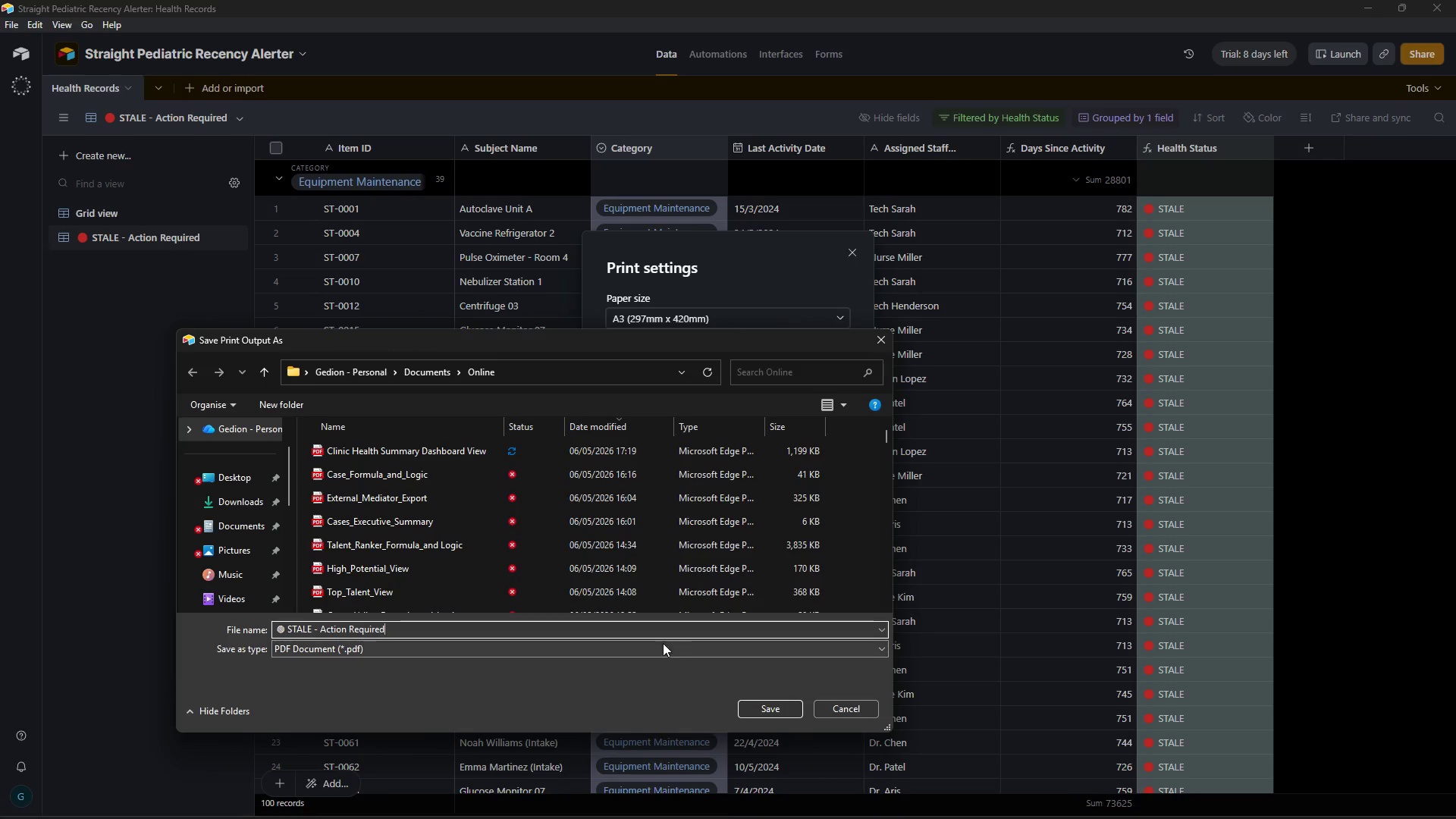 
left_click([772, 710])
 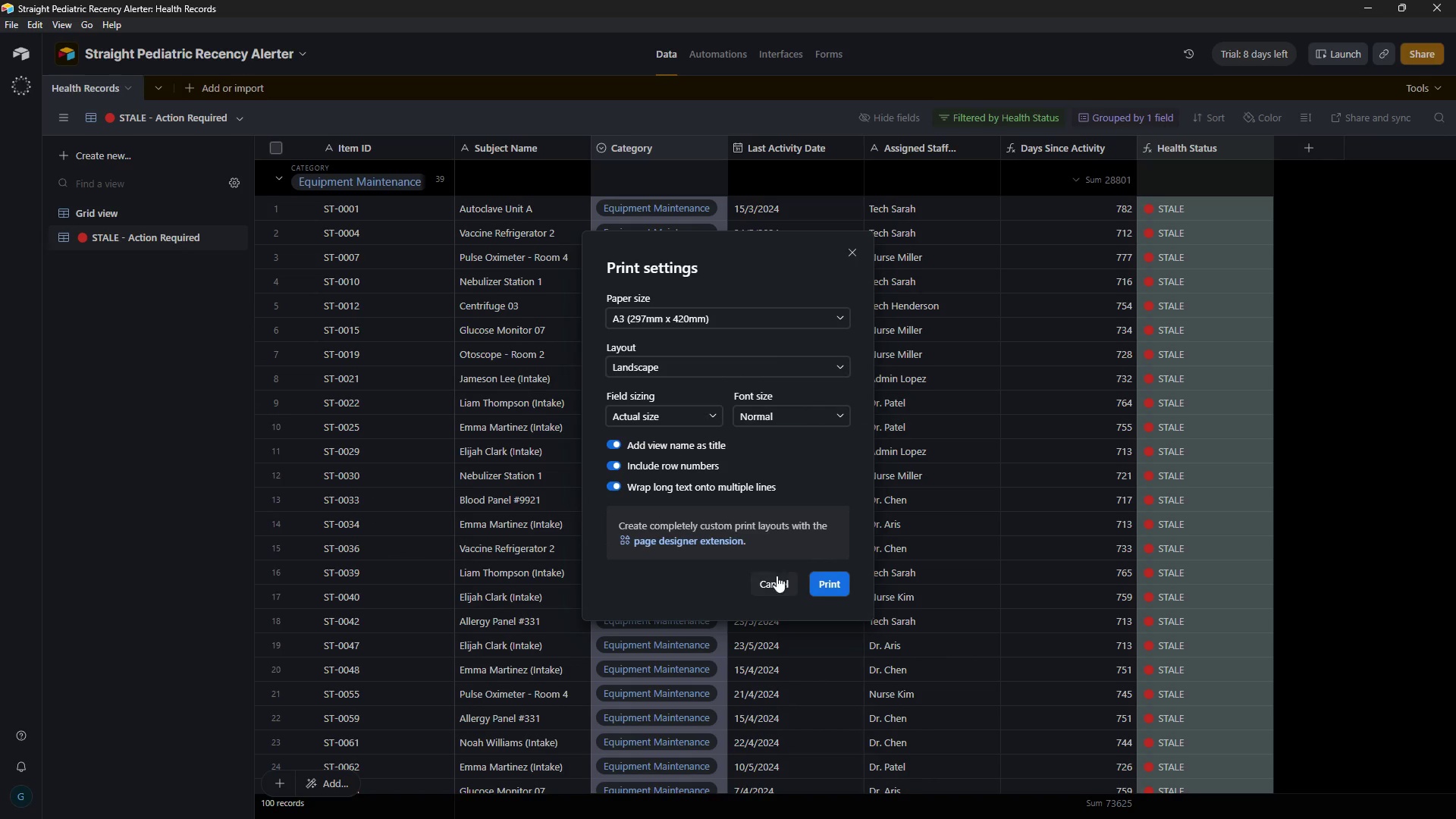 
left_click([771, 579])
 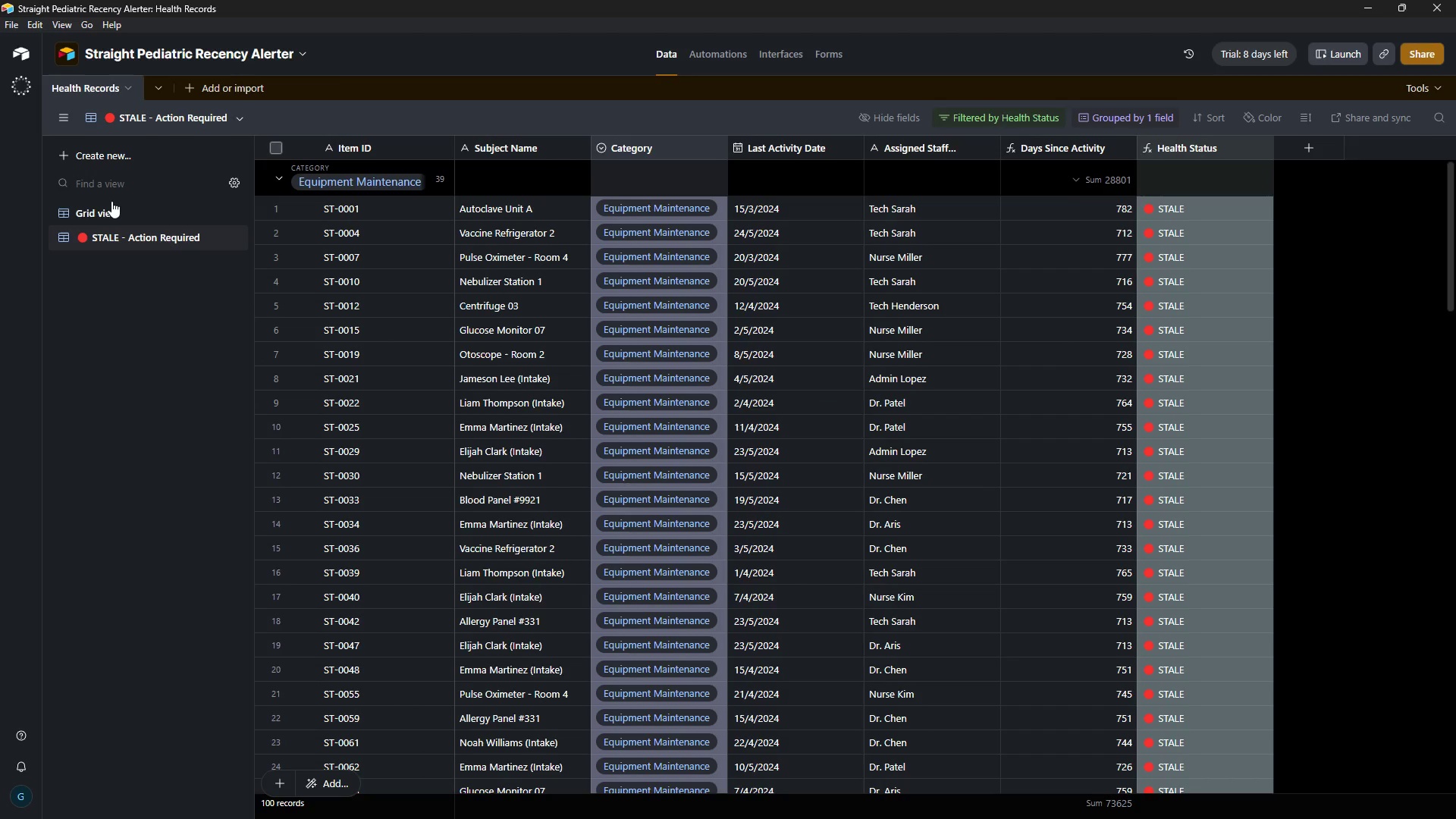 
left_click([114, 208])
 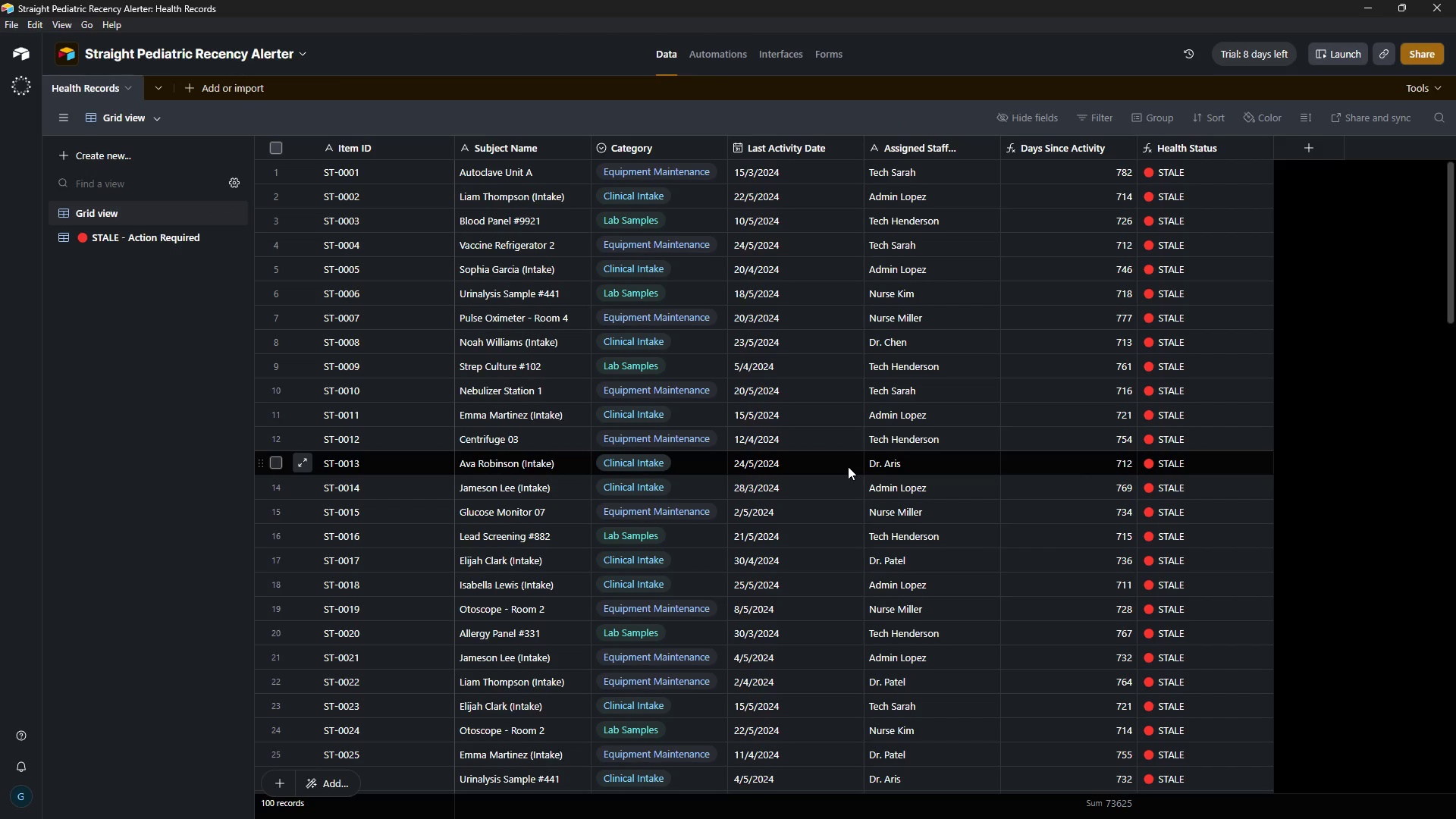 
key(Control+P)
 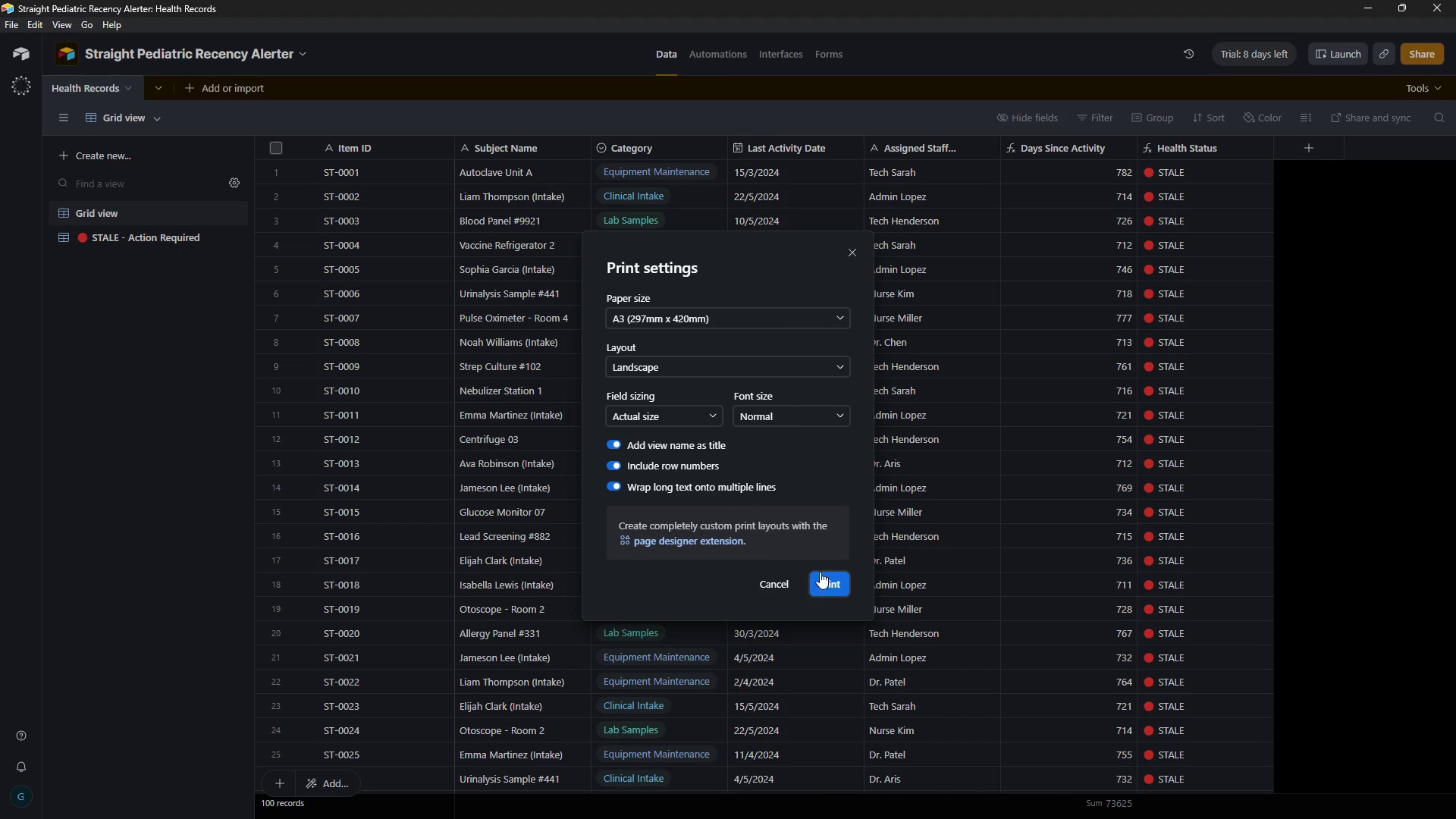 
left_click([824, 579])
 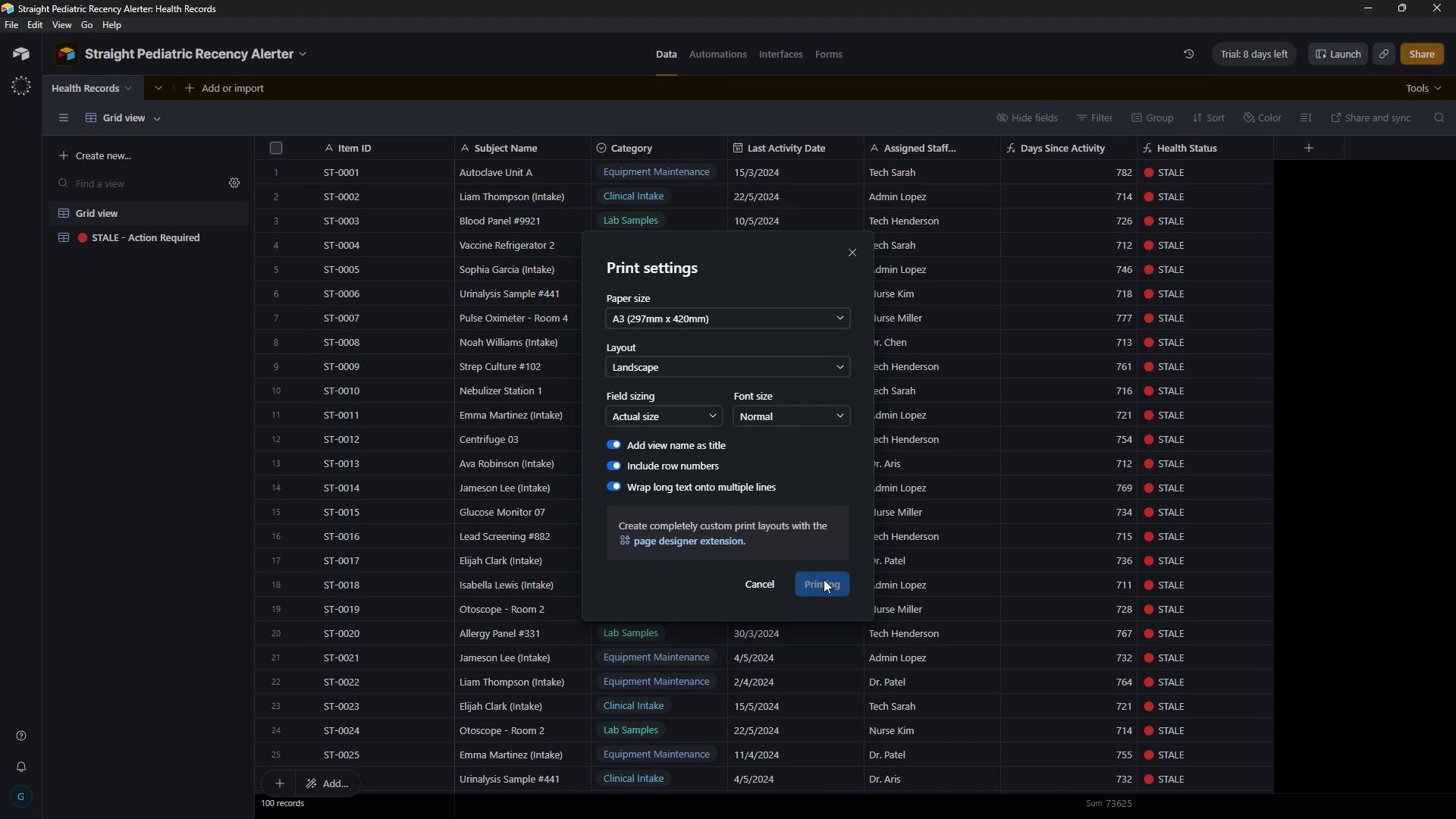 
wait(8.02)
 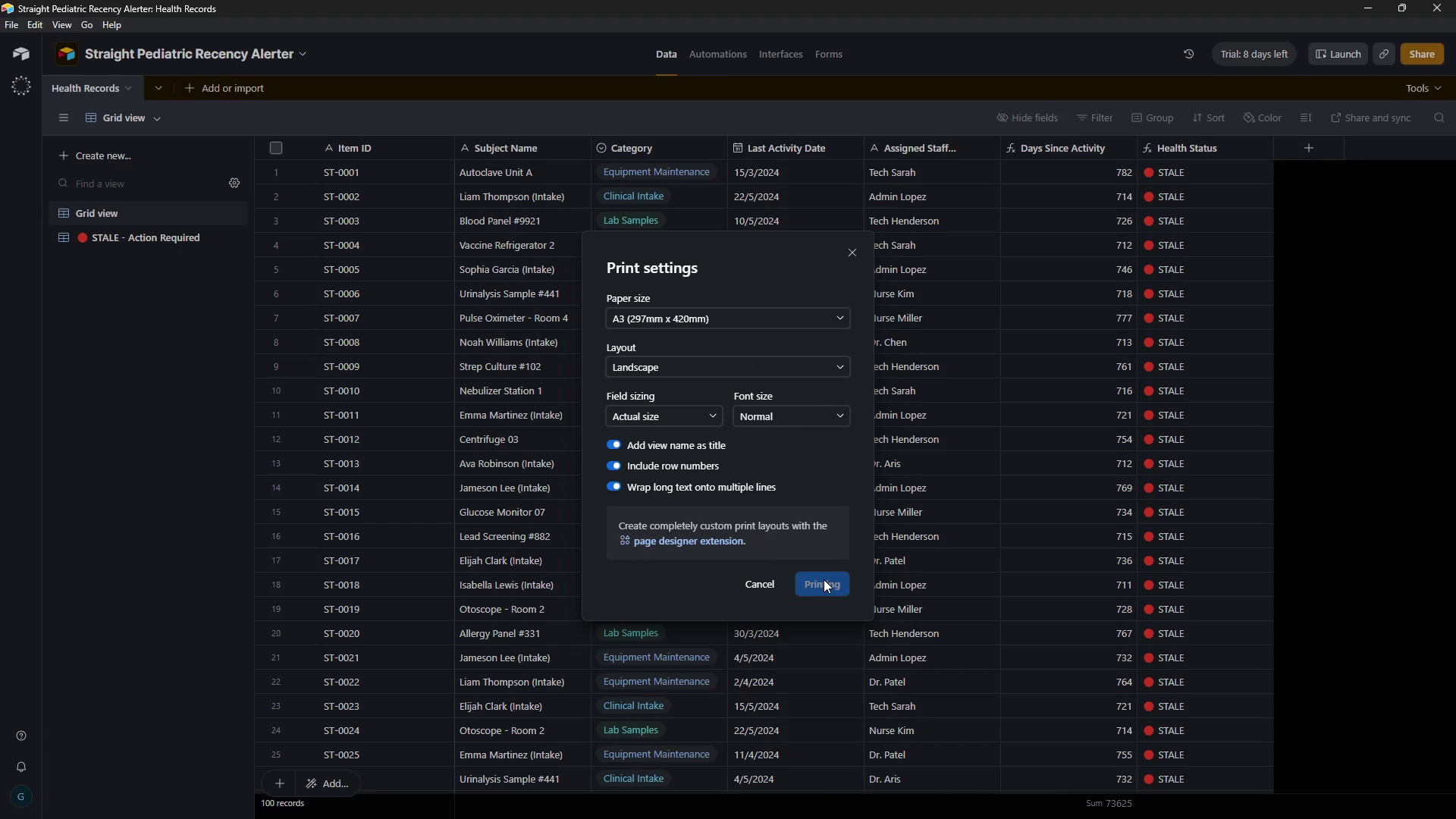 
left_click([837, 643])
 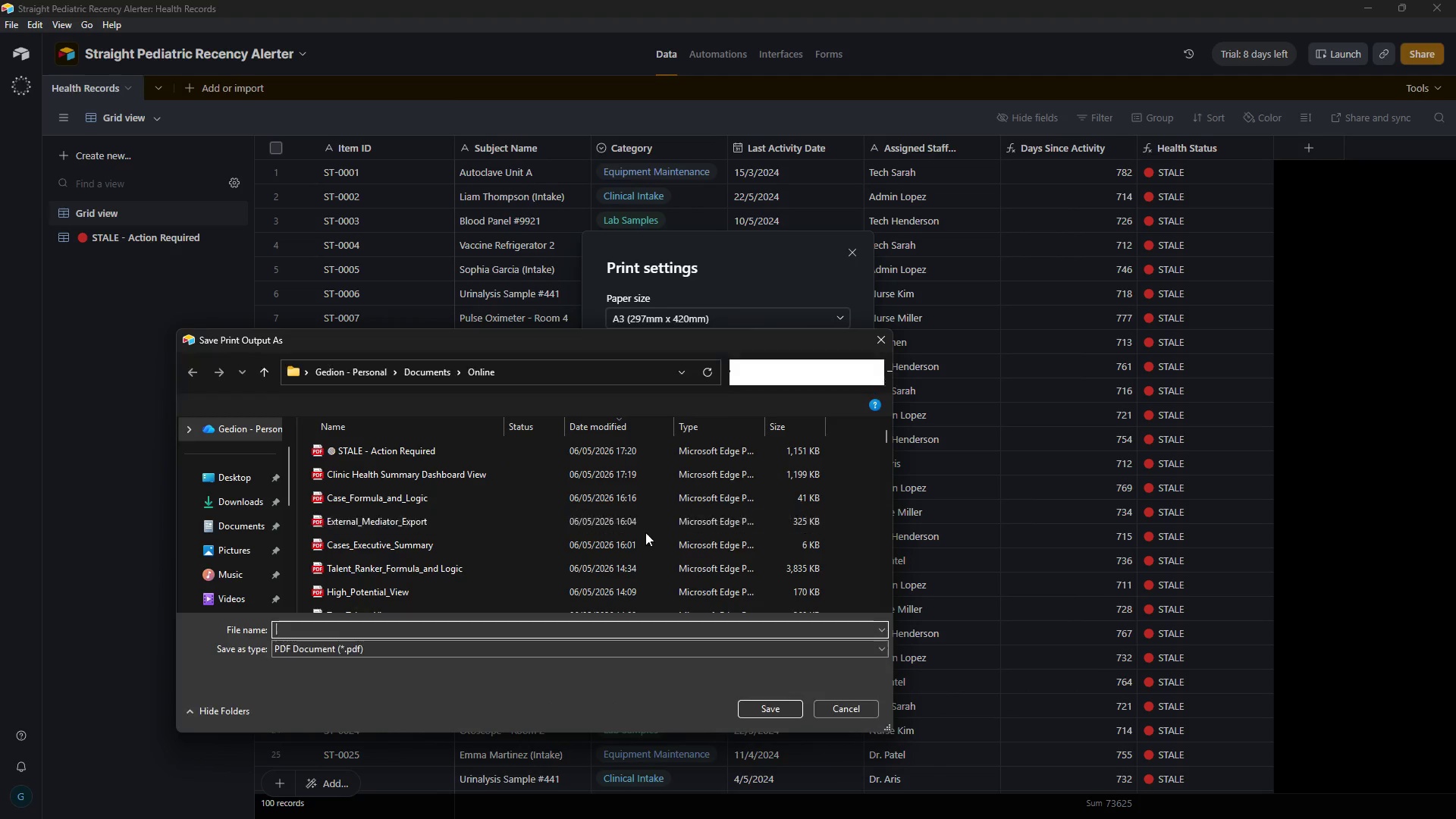 
type(Healy)
key(Backspace)
type(th Records Grid View)
 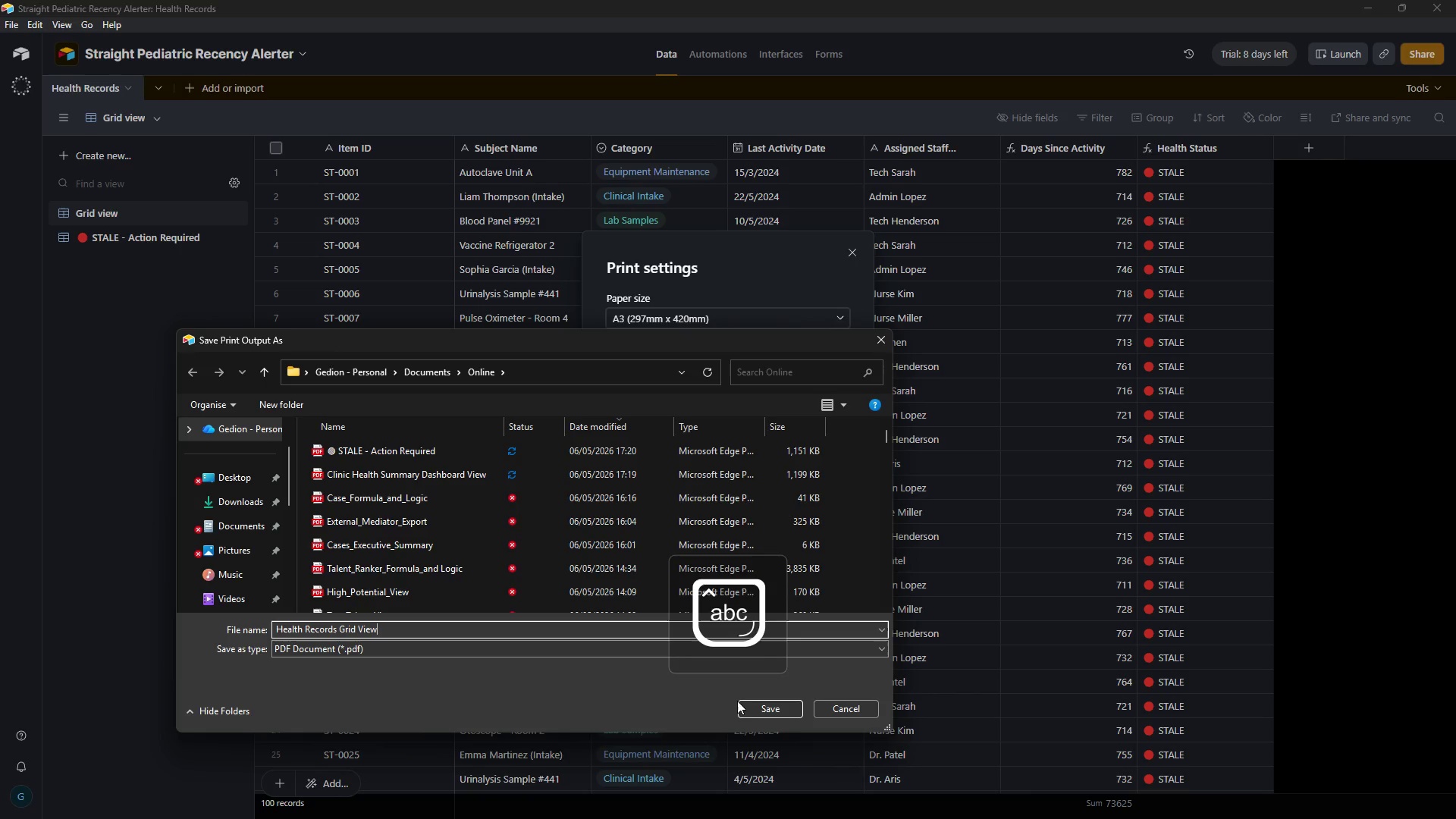 
left_click([757, 708])
 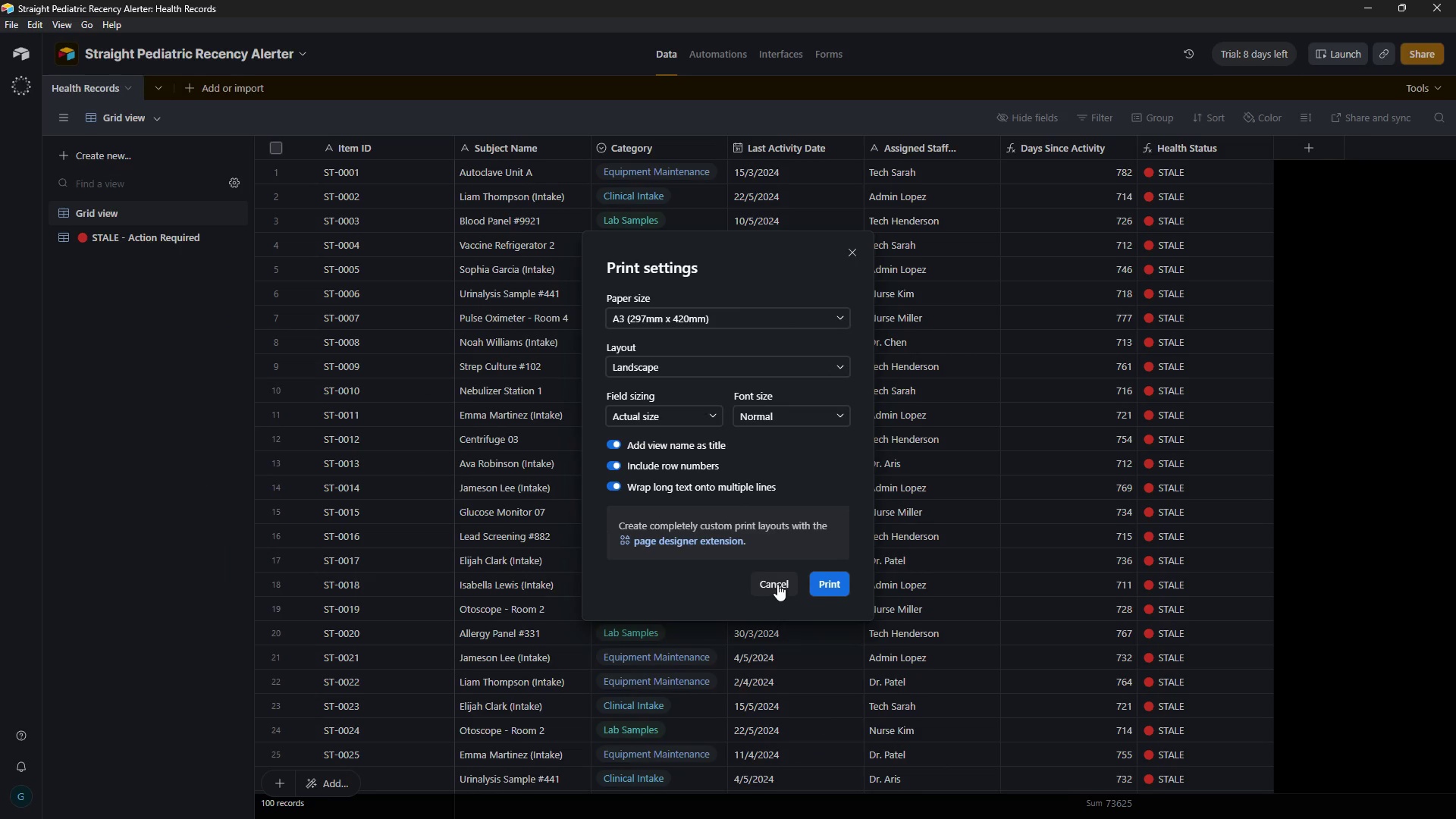 
left_click([777, 584])
 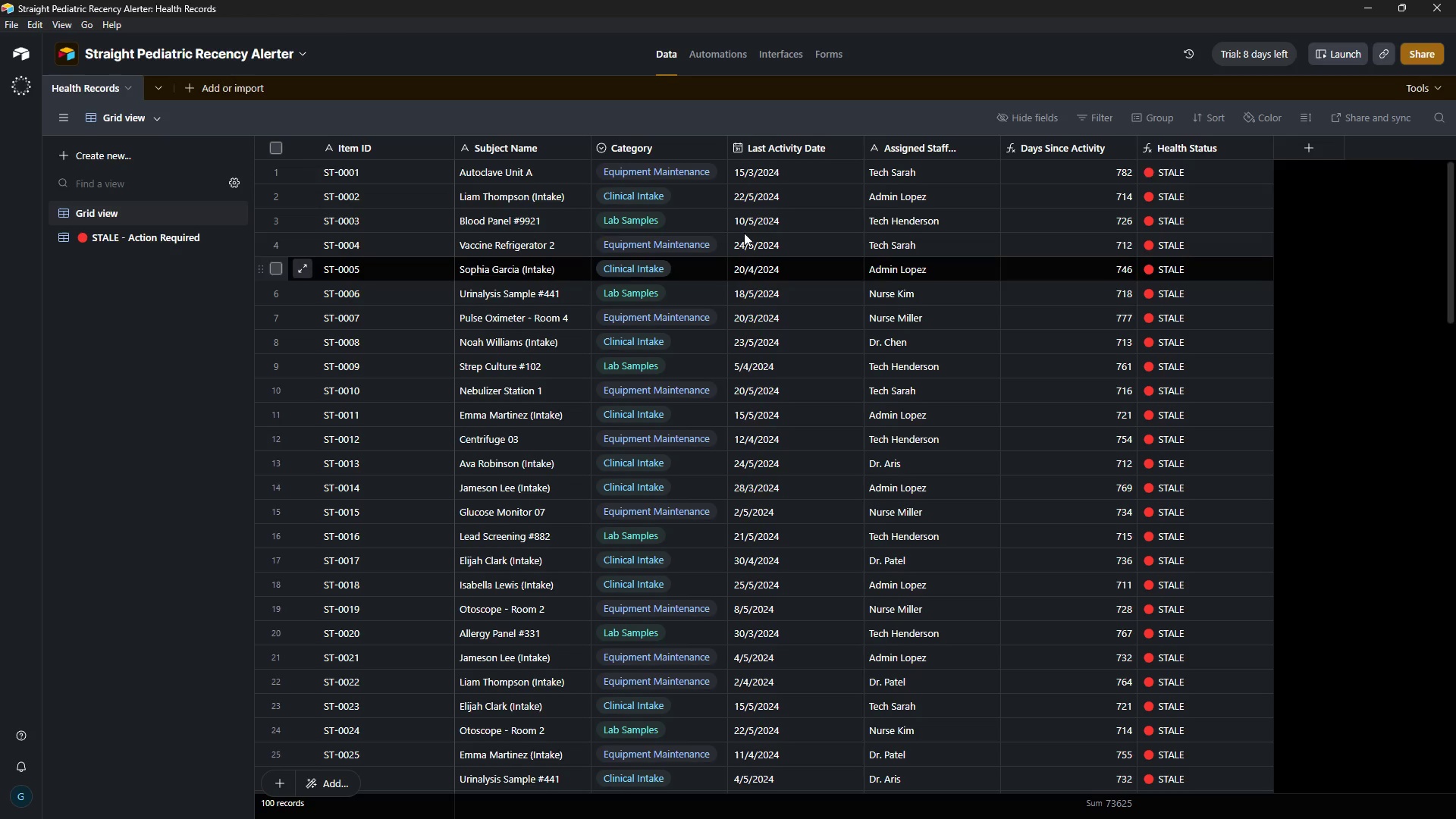 
wait(18.92)
 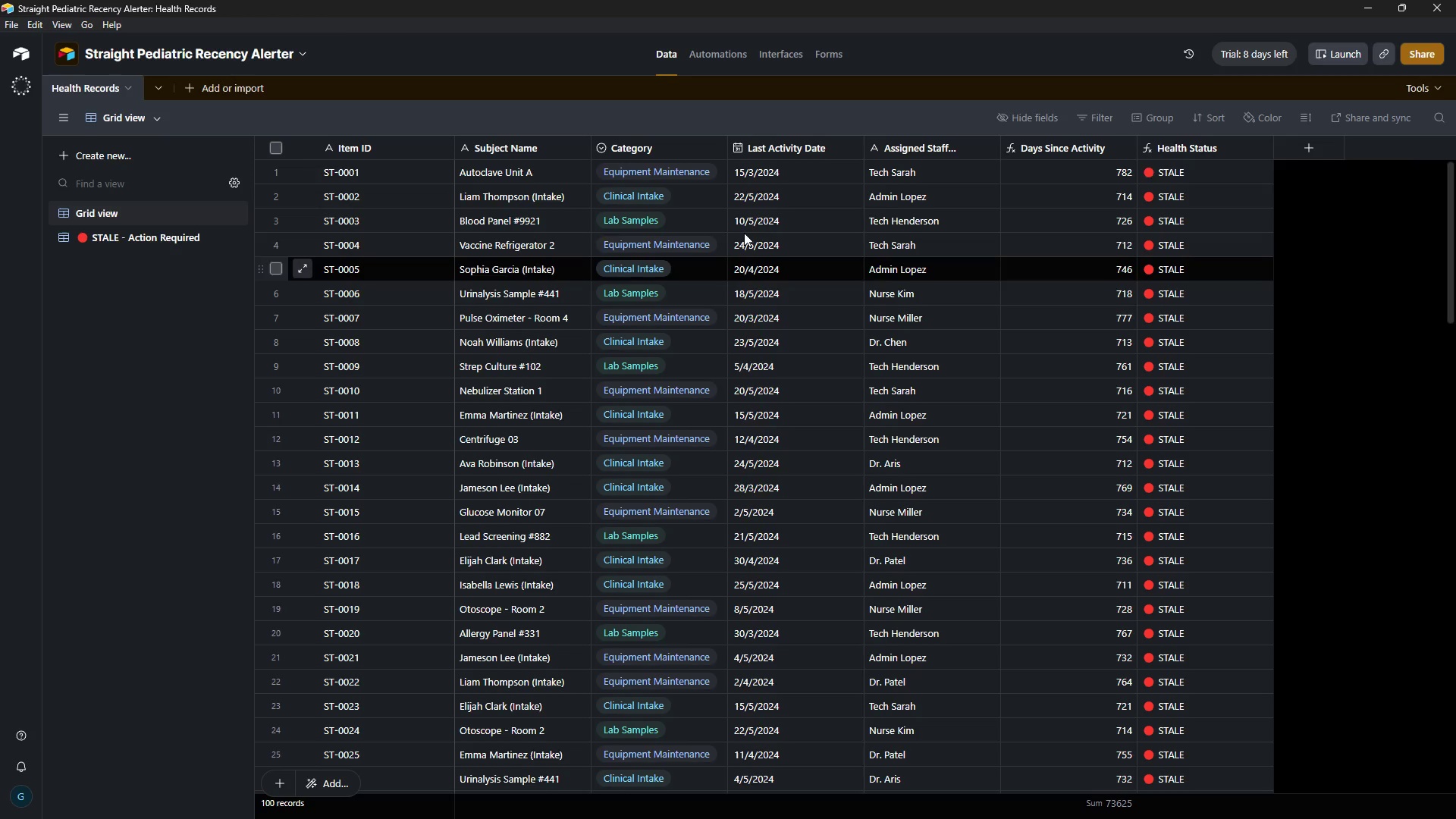 
mouse_move([1028, 811])
 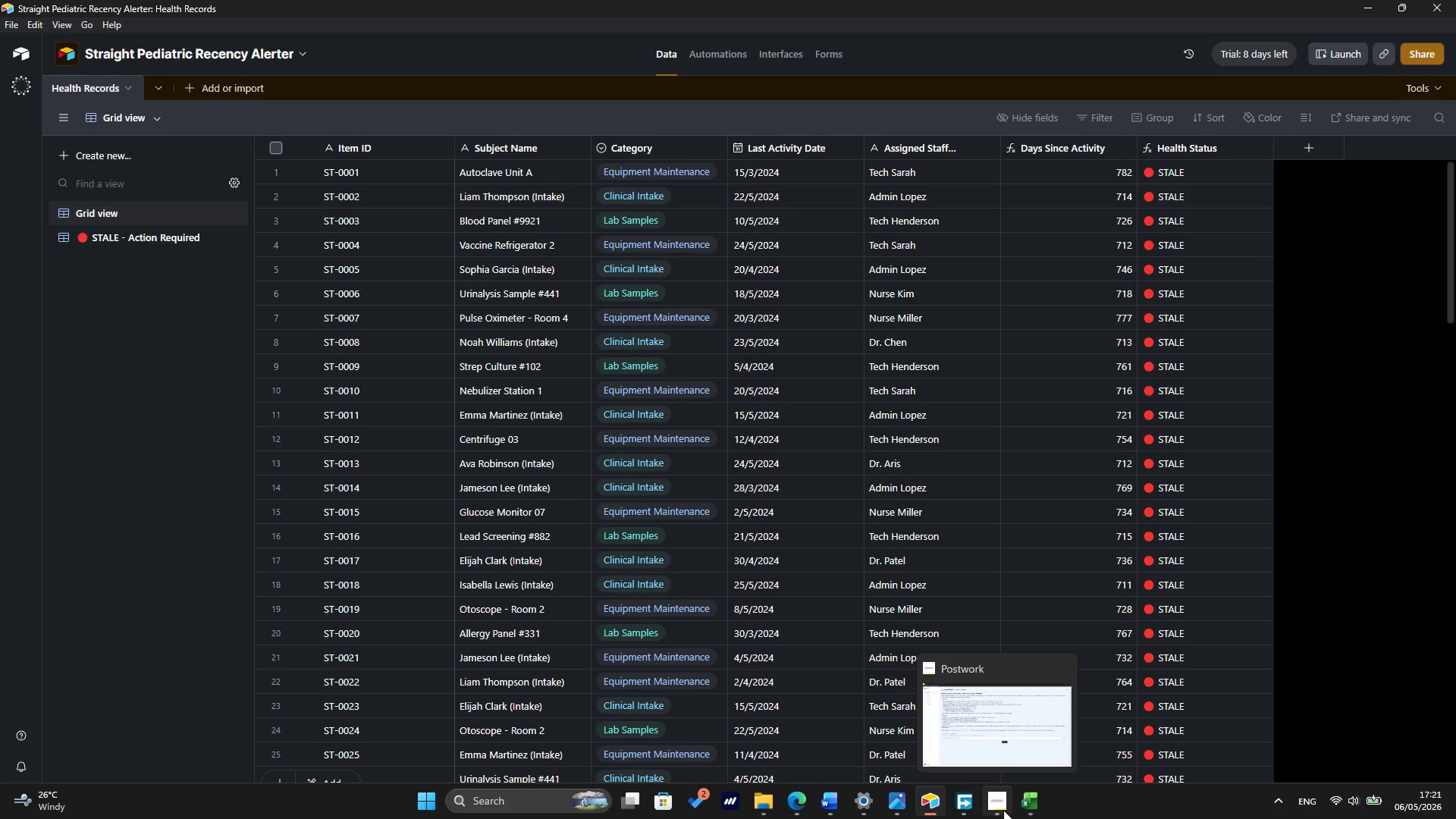 
left_click([1002, 745])